 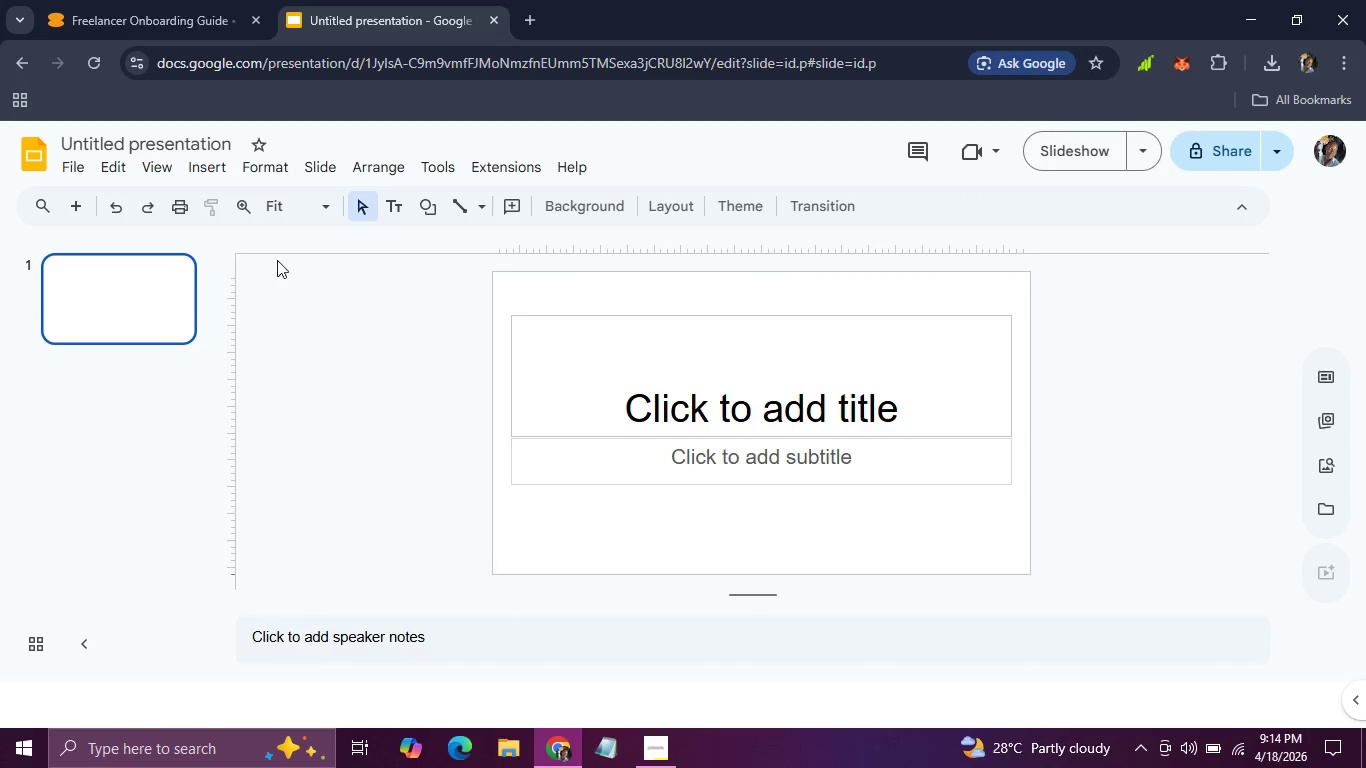 
left_click([668, 205])
 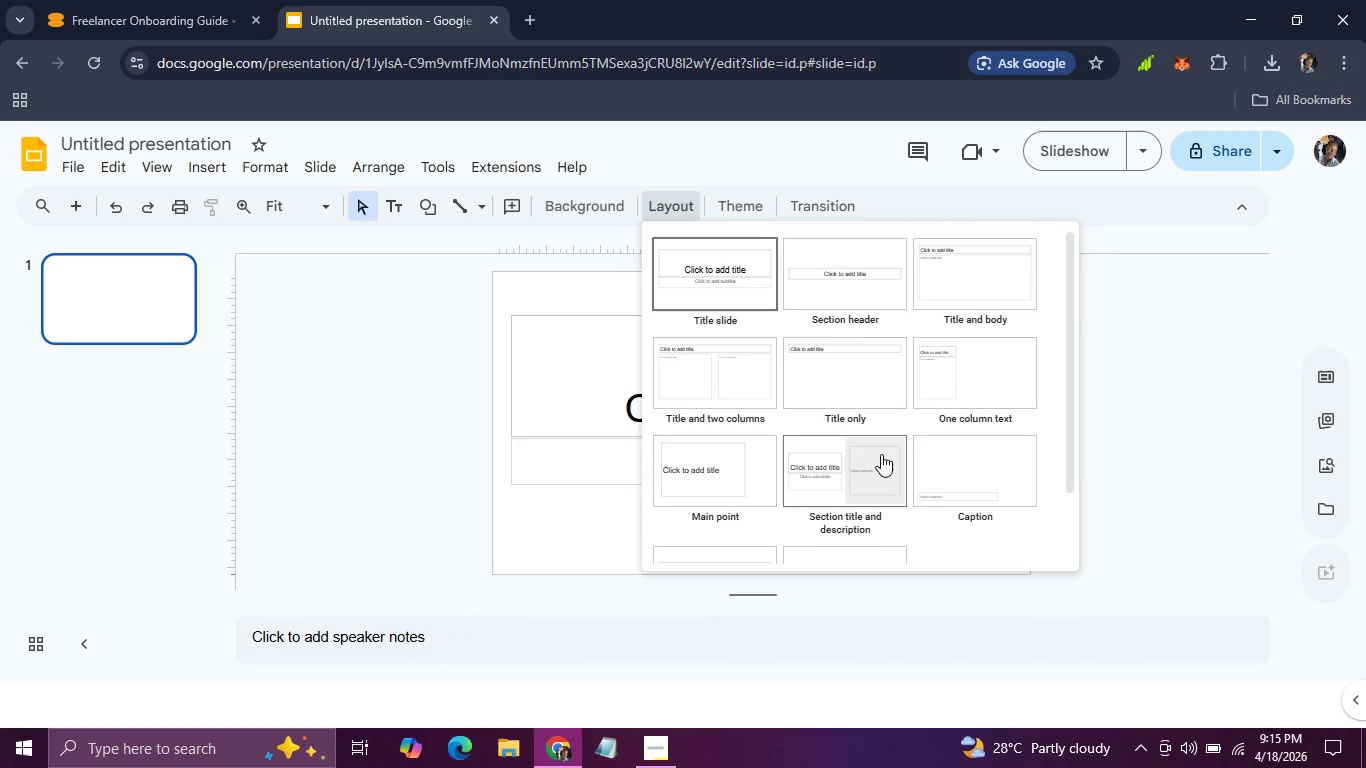 
left_click([881, 454])
 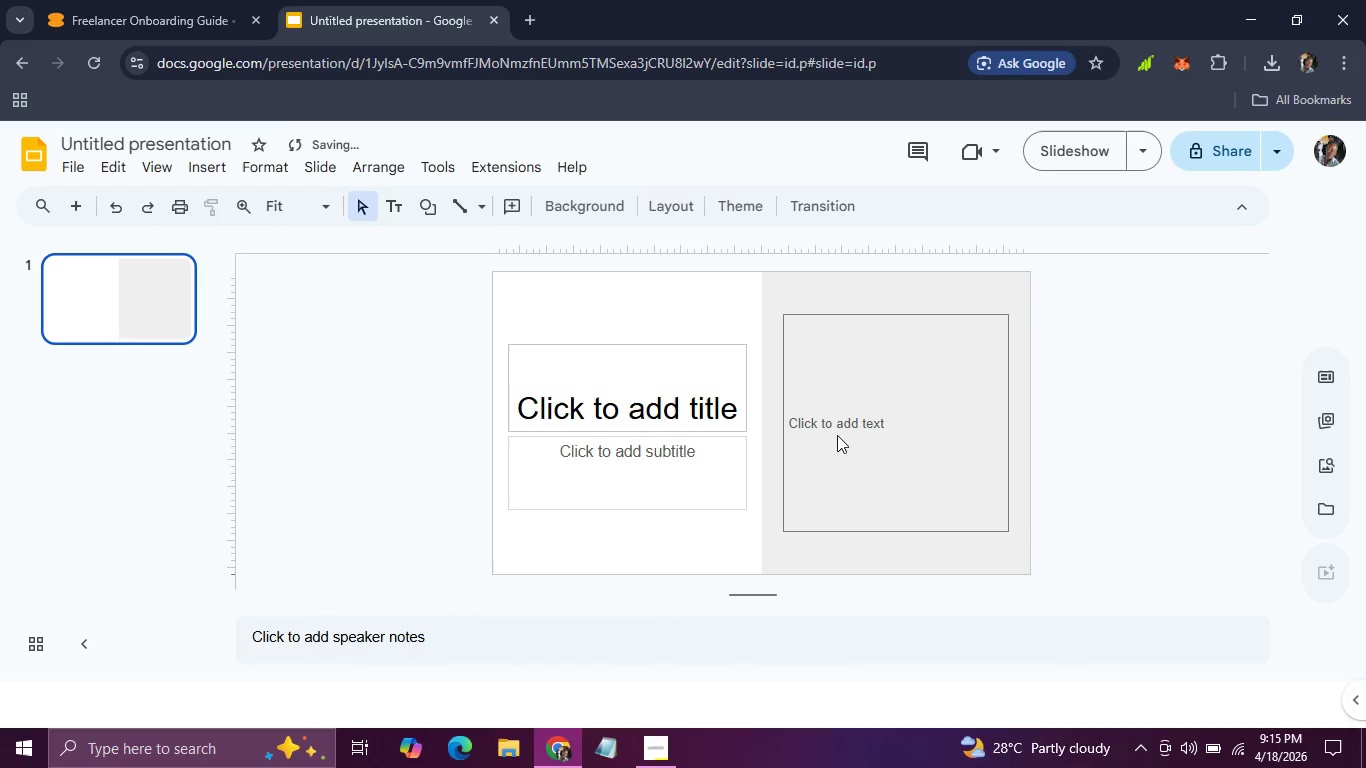 
left_click([837, 435])
 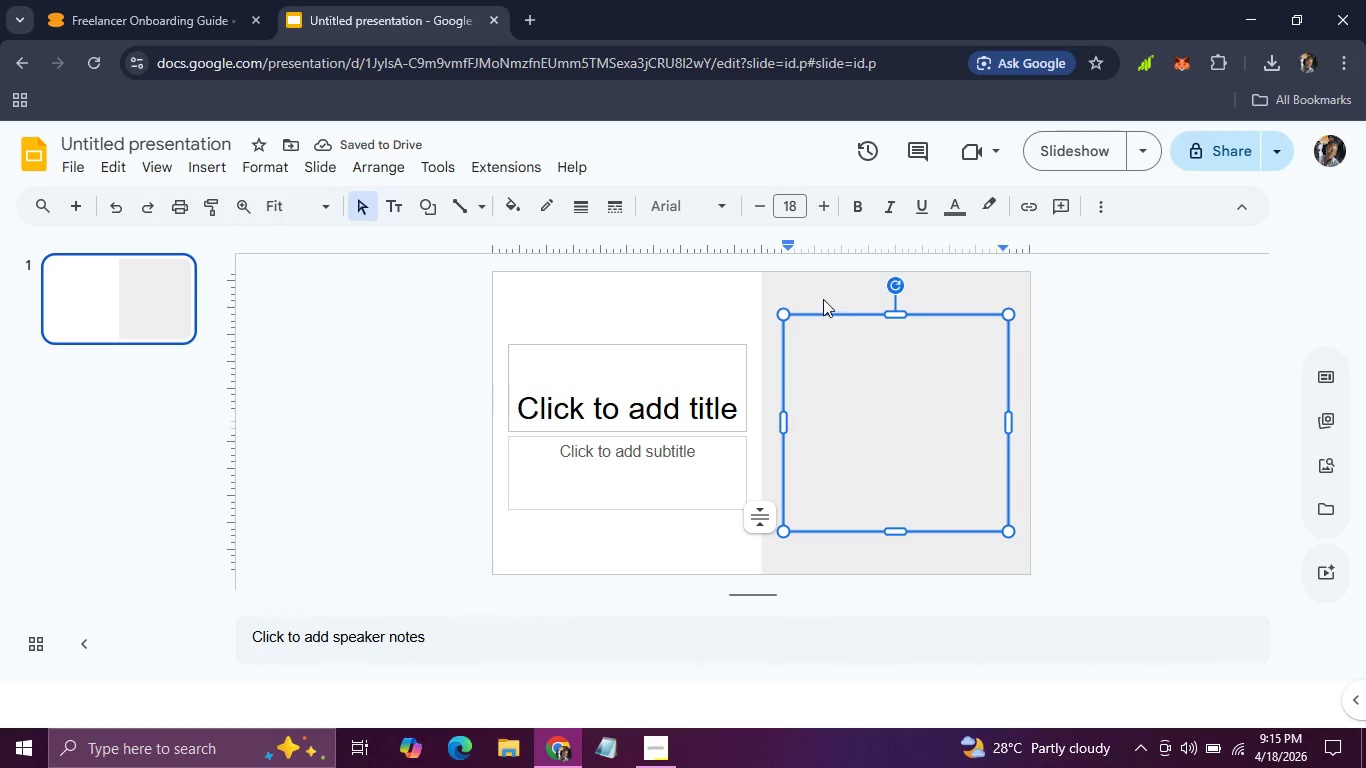 
left_click([823, 292])
 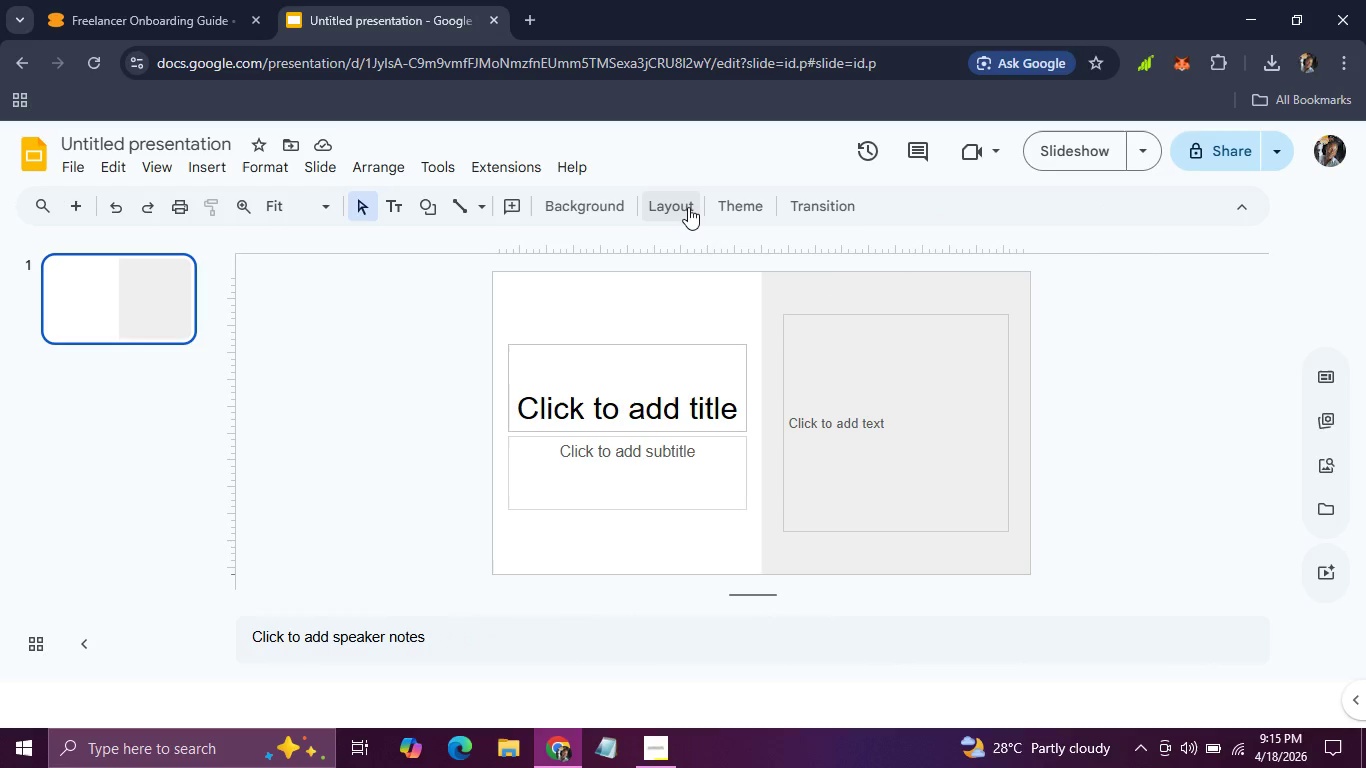 
left_click([688, 206])
 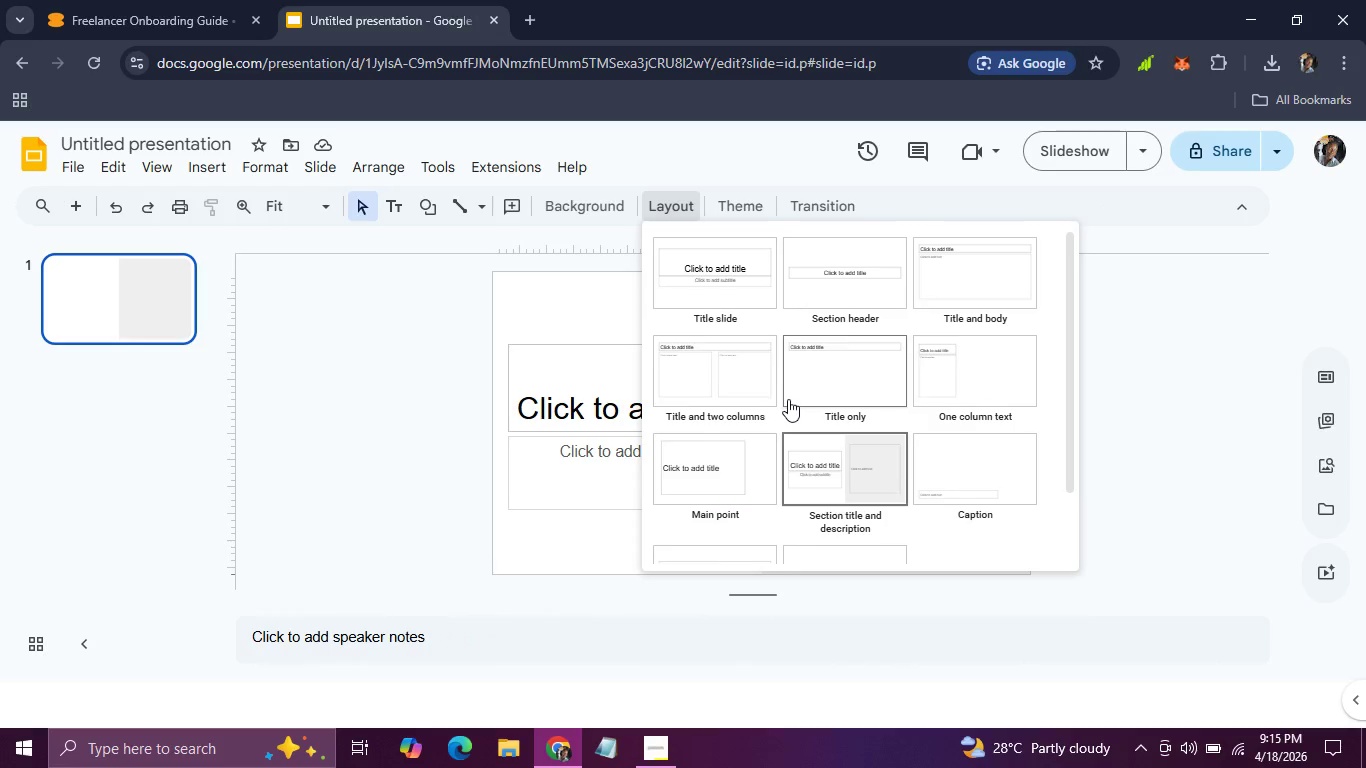 
scroll: coordinate [788, 399], scroll_direction: down, amount: 2.0
 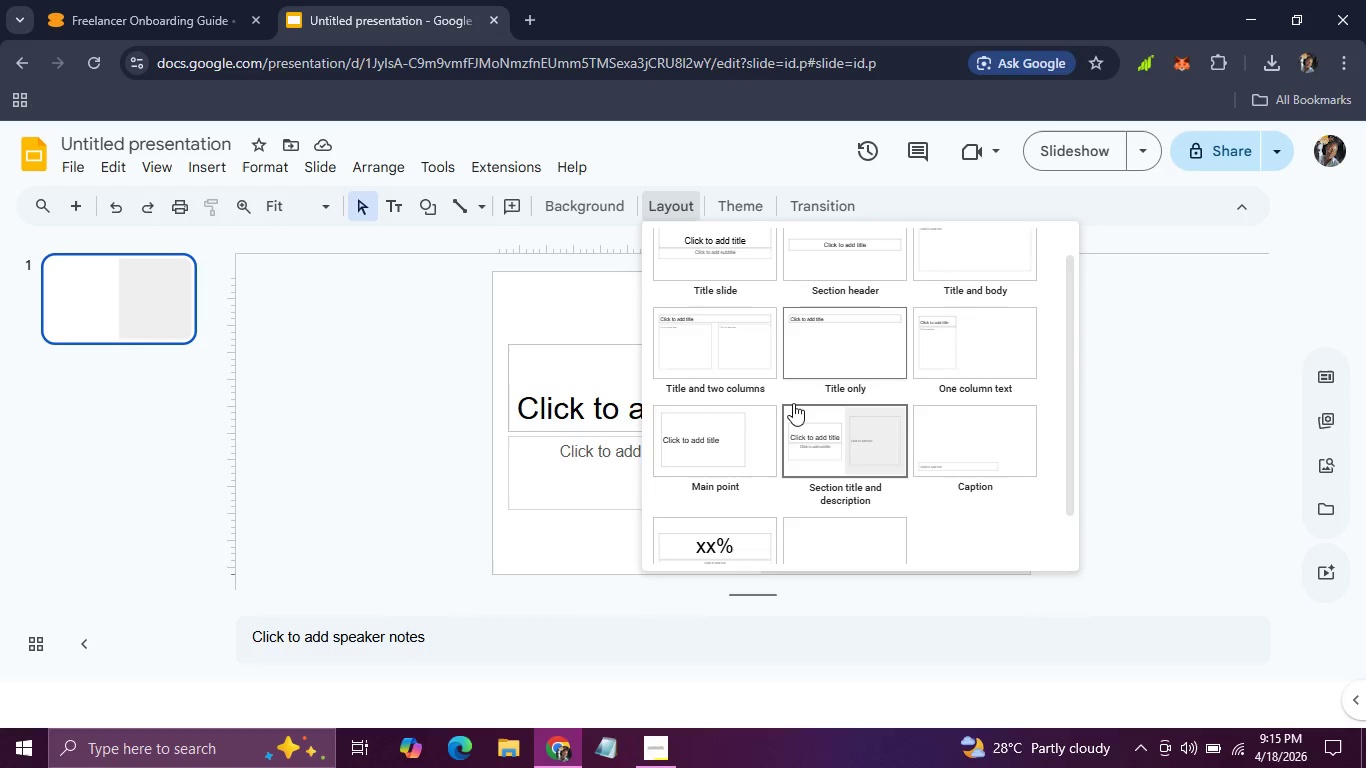 
left_click([831, 425])
 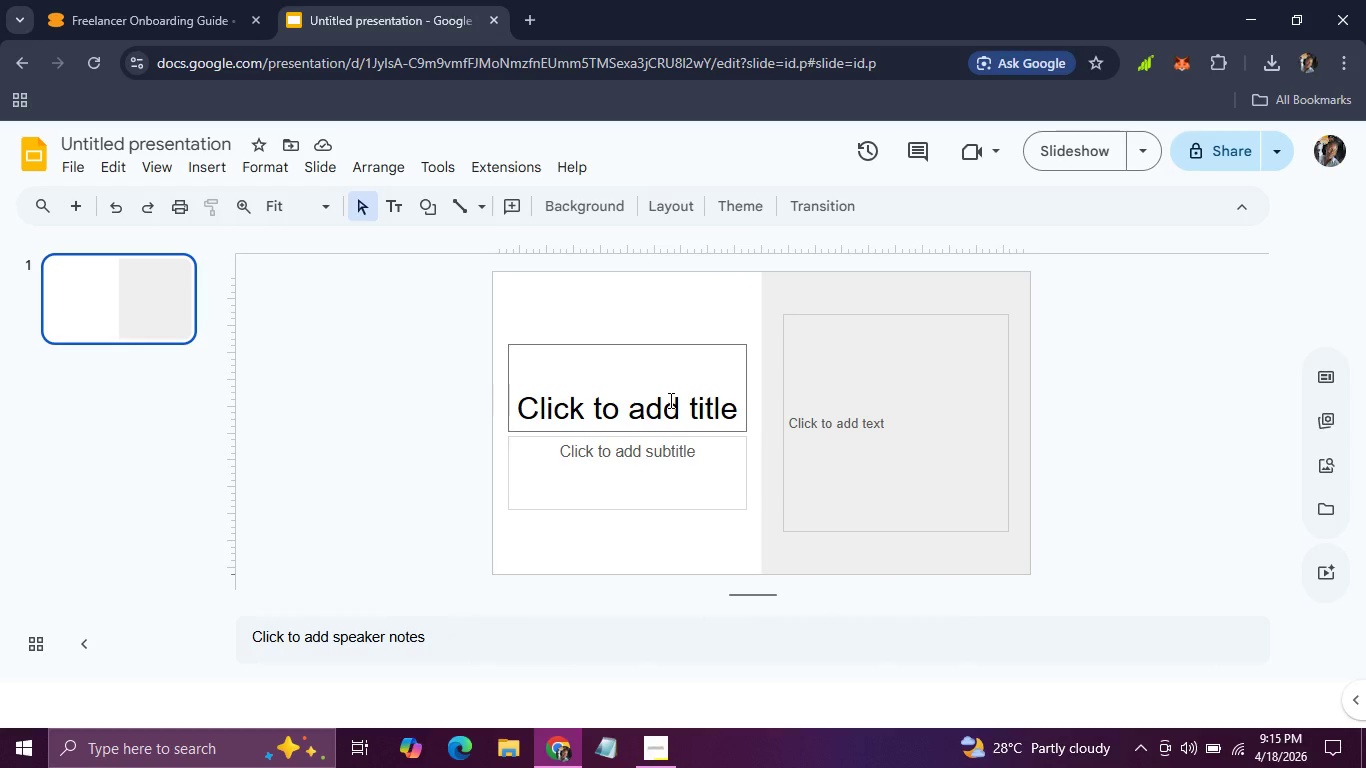 
double_click([669, 400])
 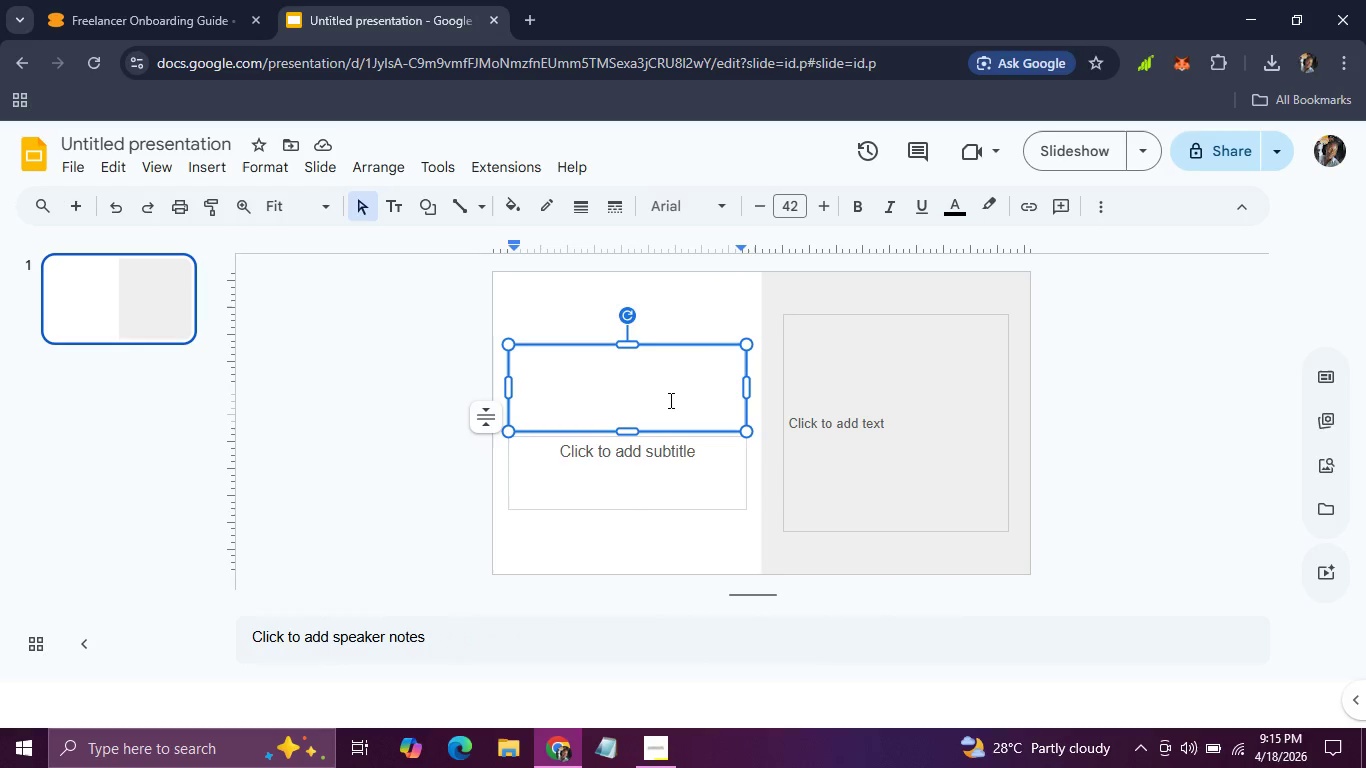 
type(Partner Review Q3 - Revive & Ride x Luxe Drive)
 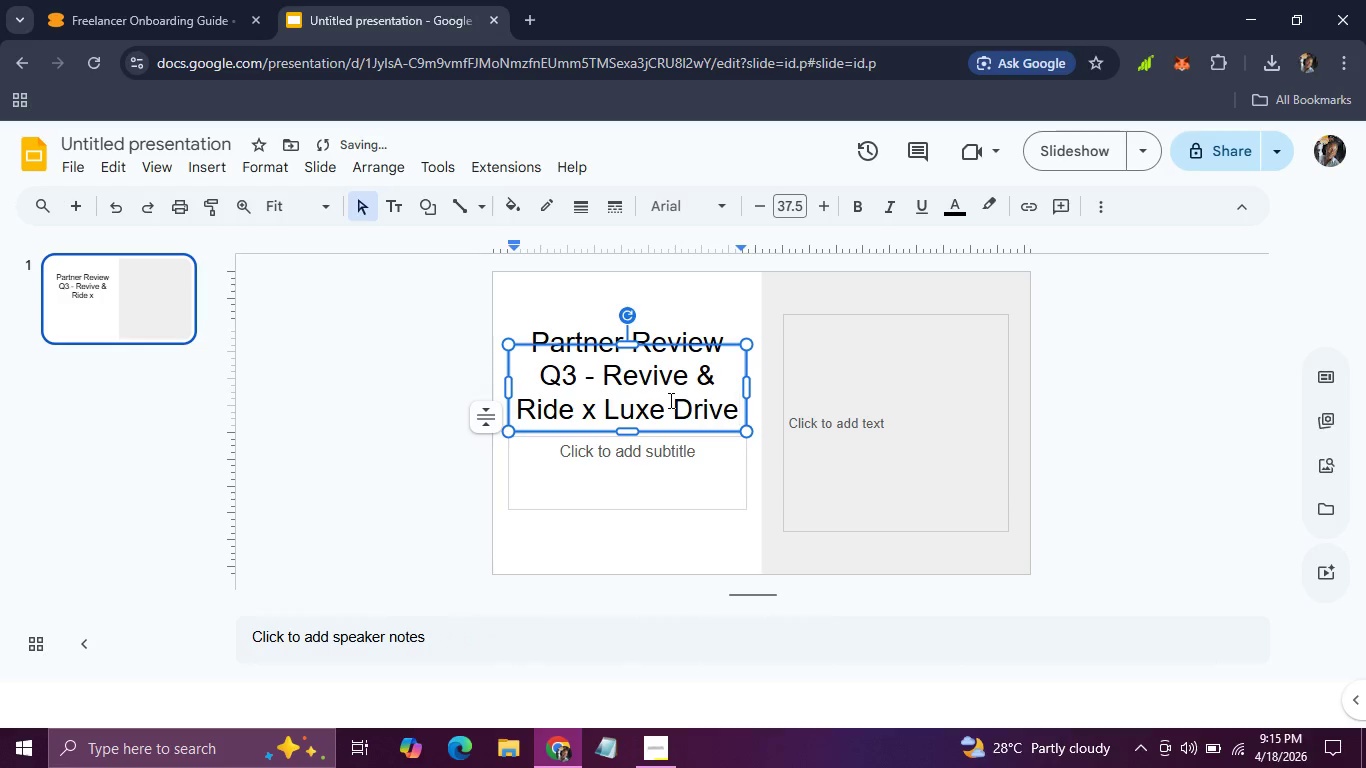 
left_click([267, 174])
 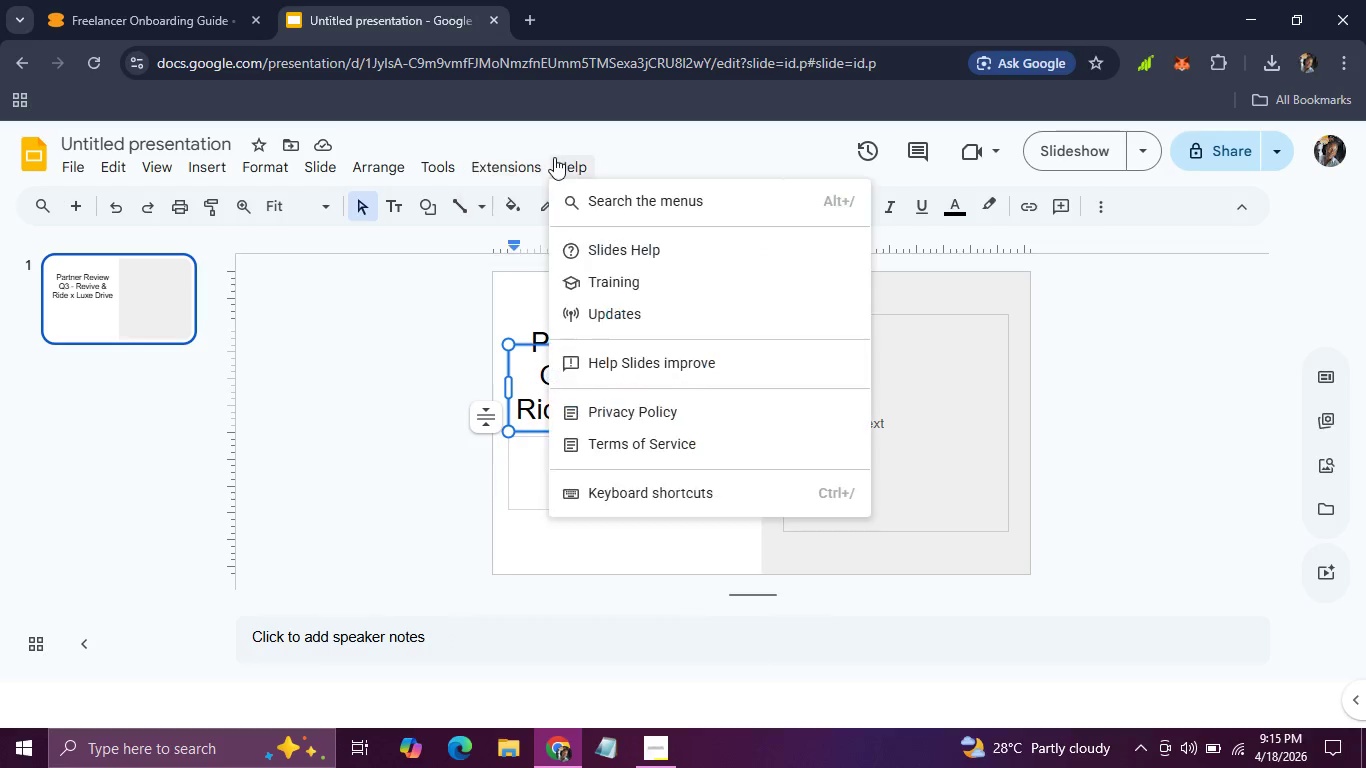 
wait(8.94)
 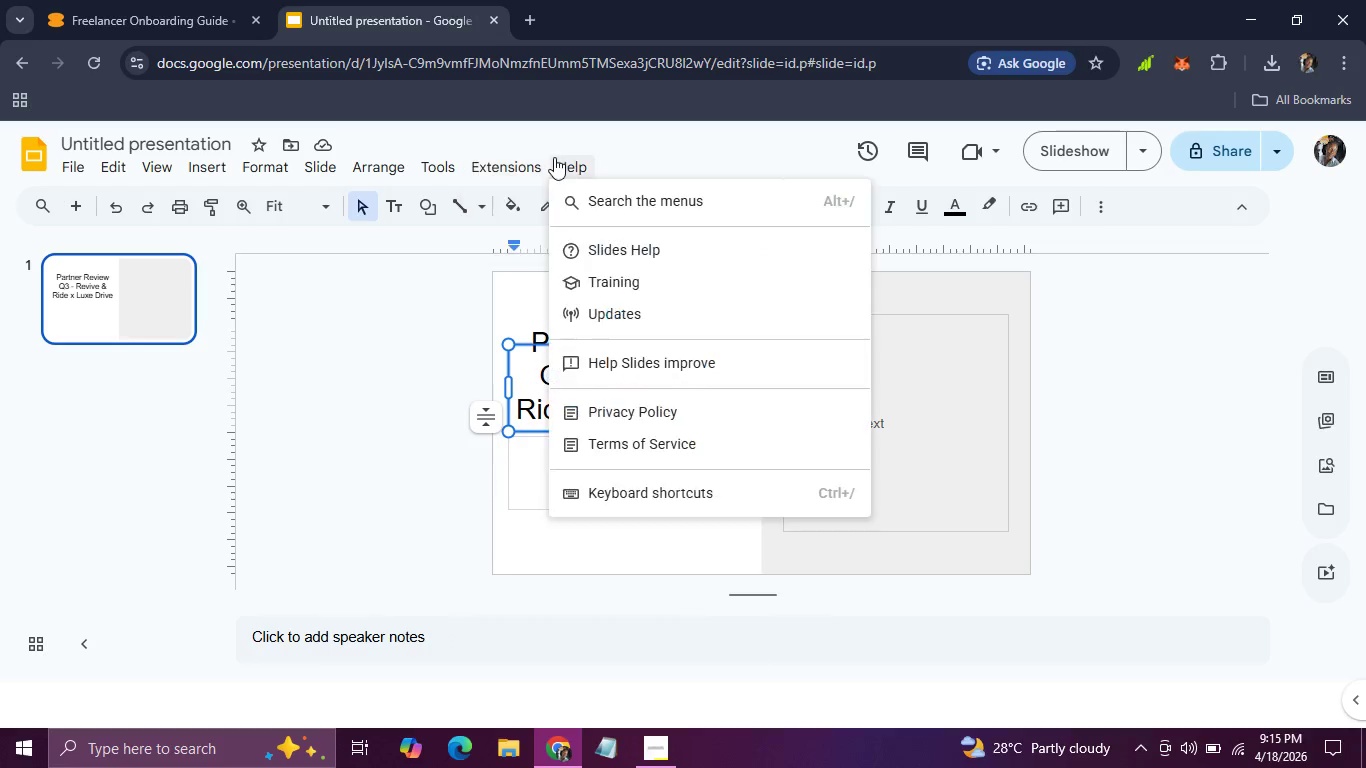 
left_click([934, 366])
 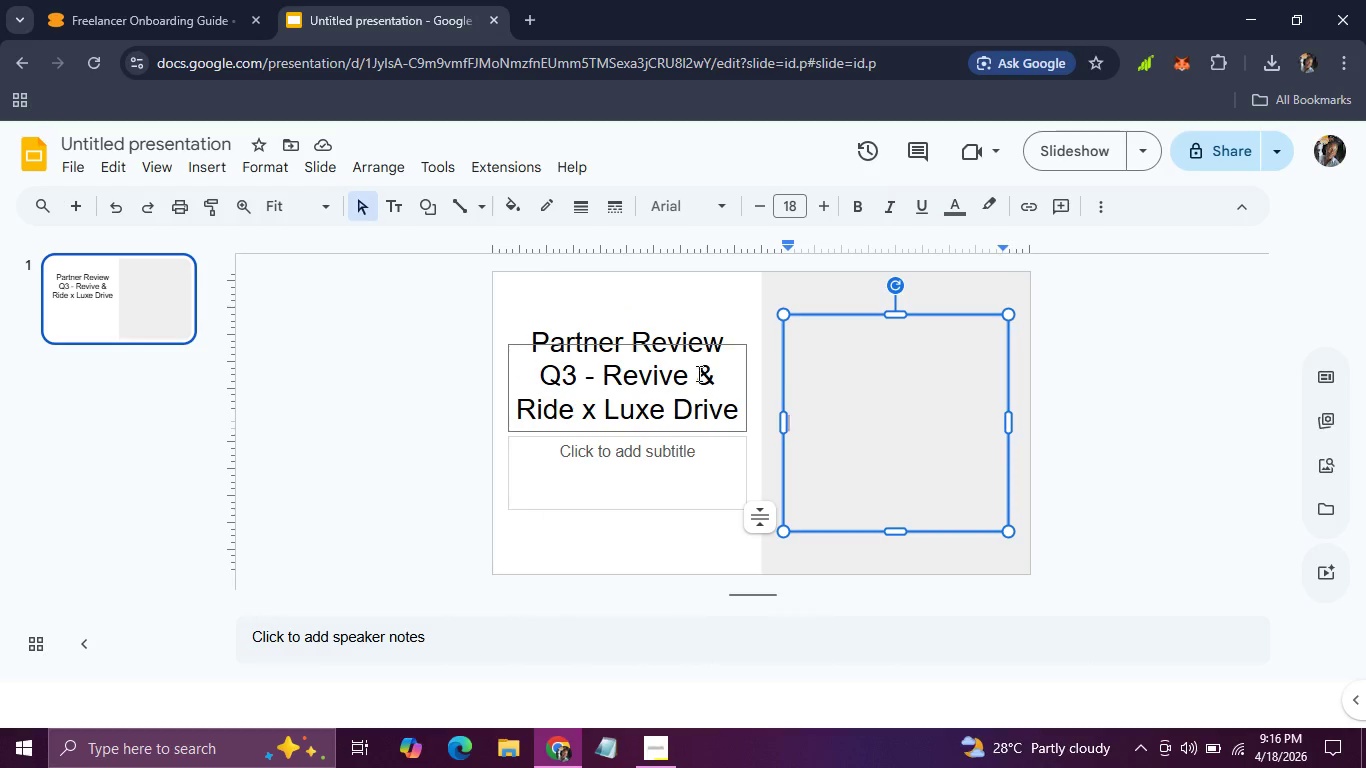 
left_click([698, 370])
 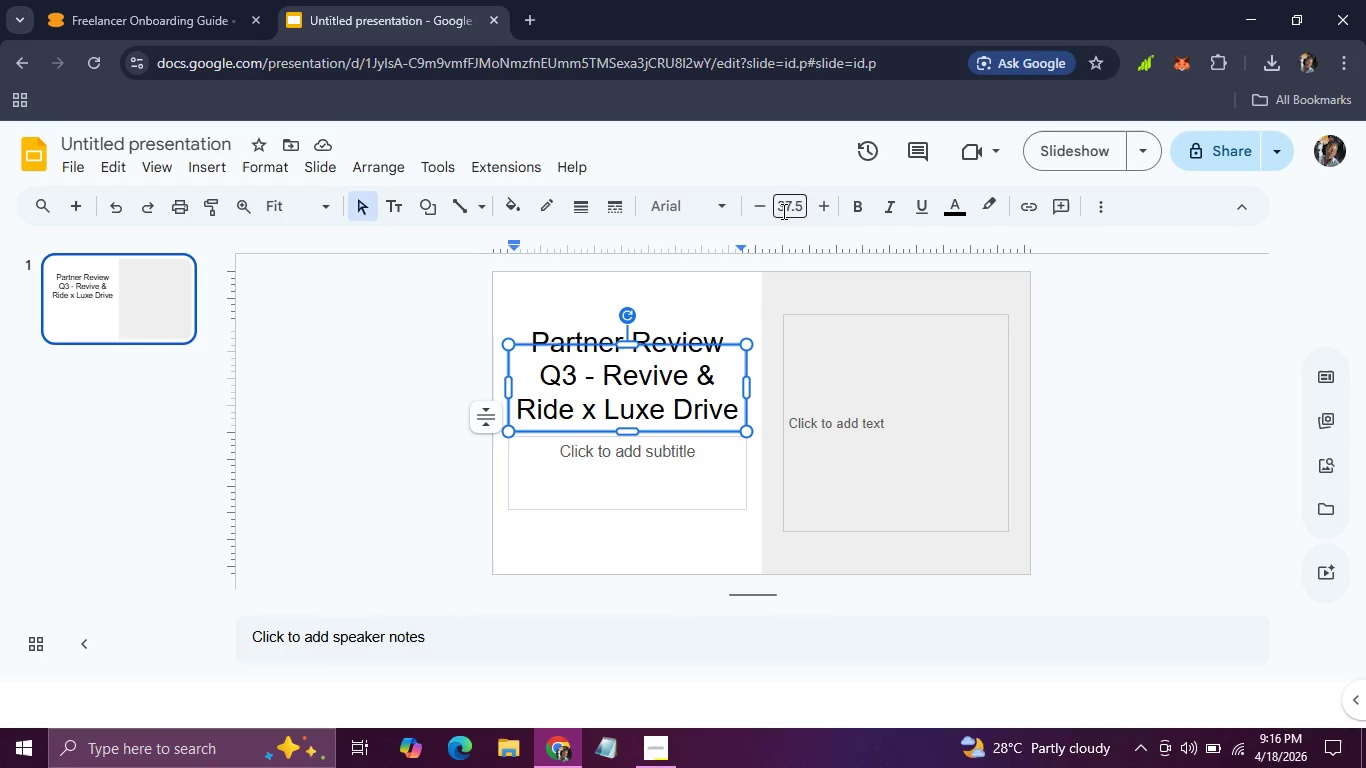 
left_click([781, 206])
 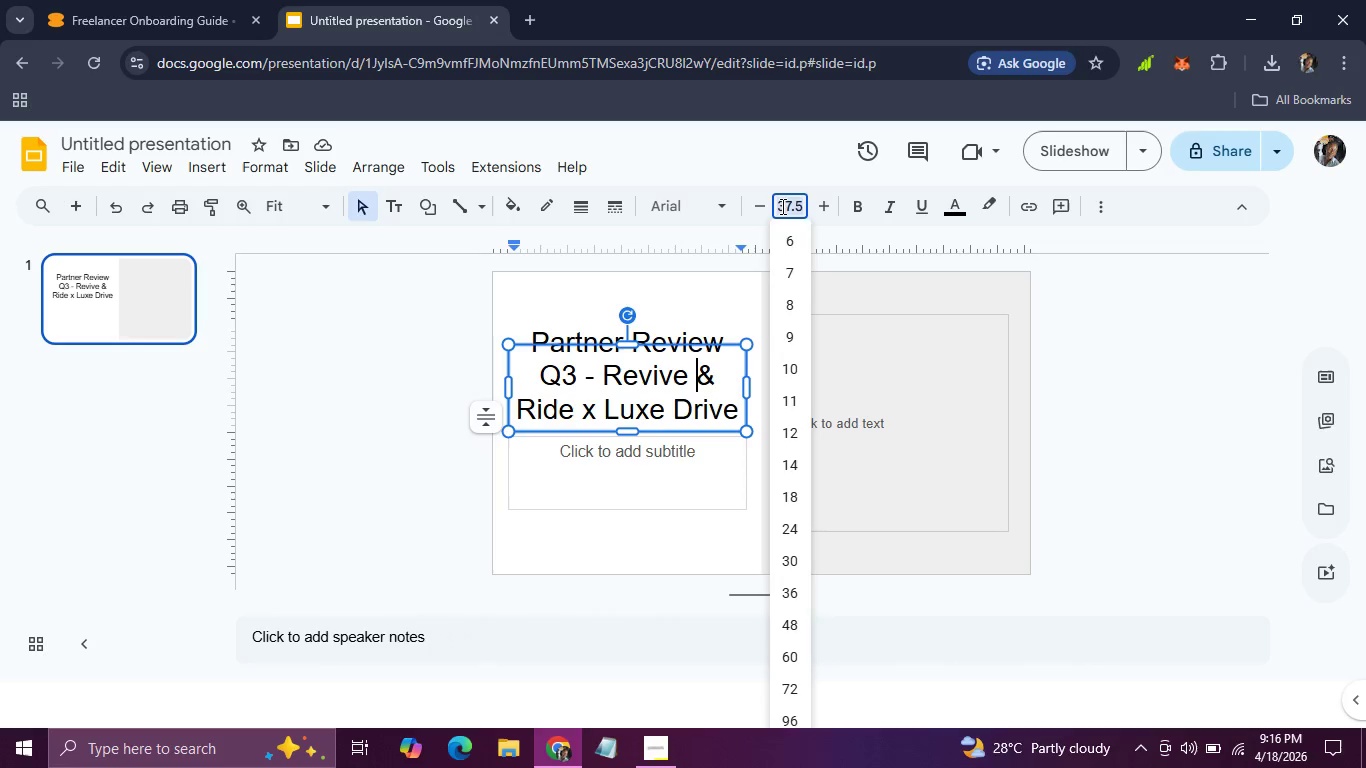 
type(18)
 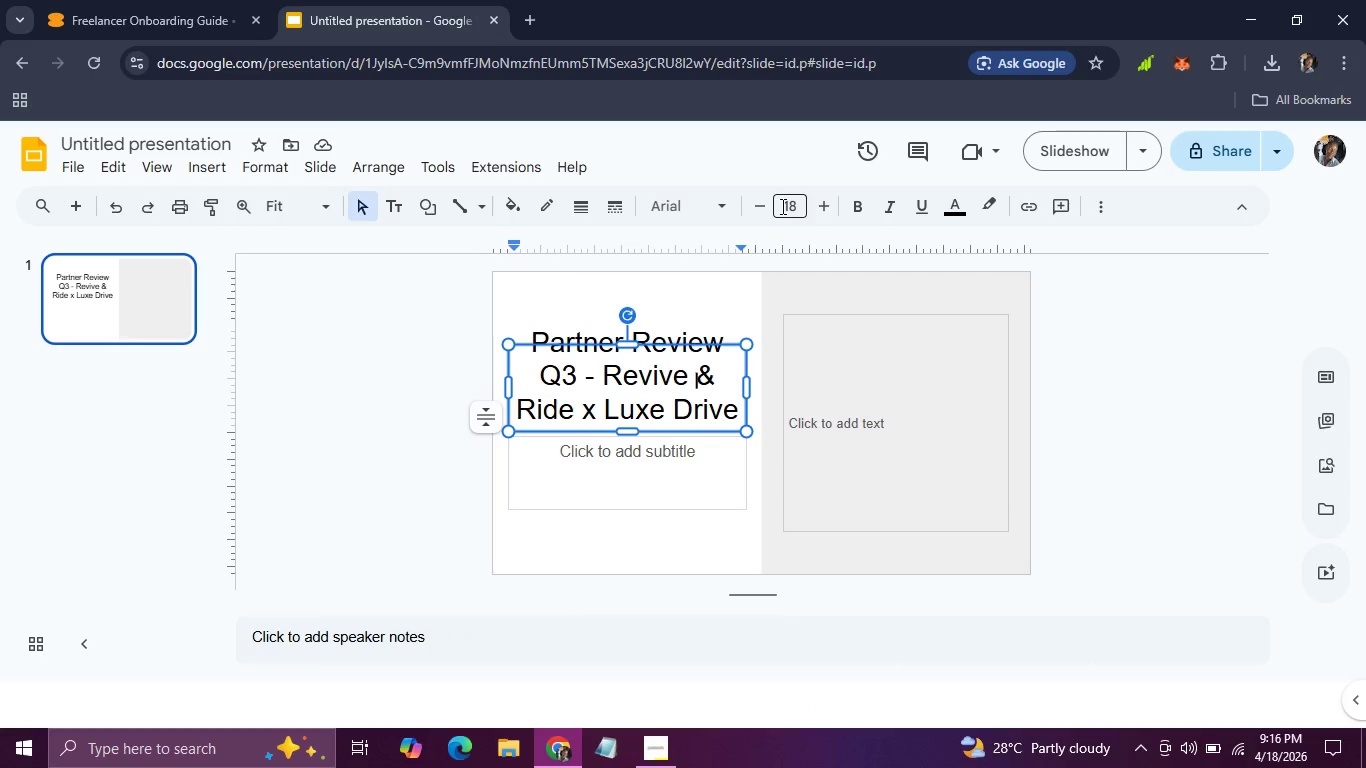 
key(Enter)
 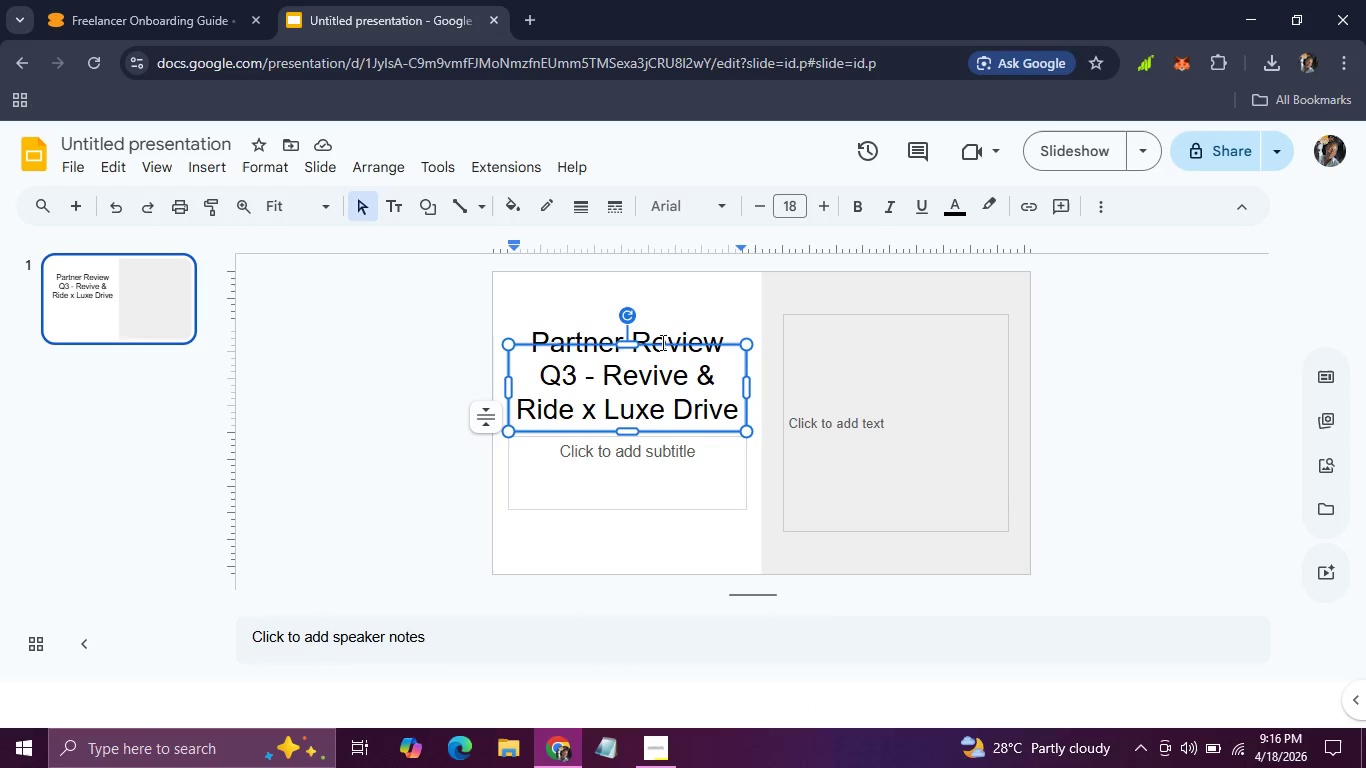 
left_click([691, 309])
 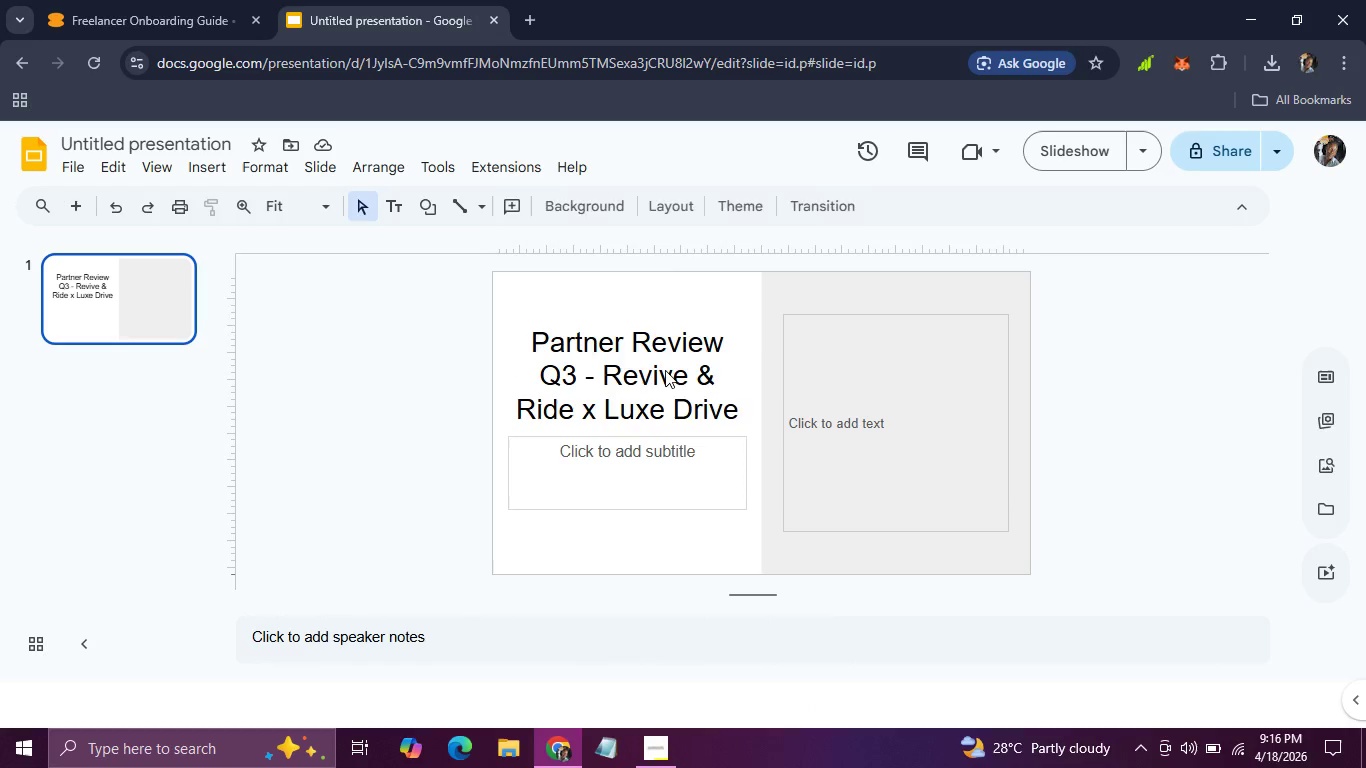 
double_click([665, 370])
 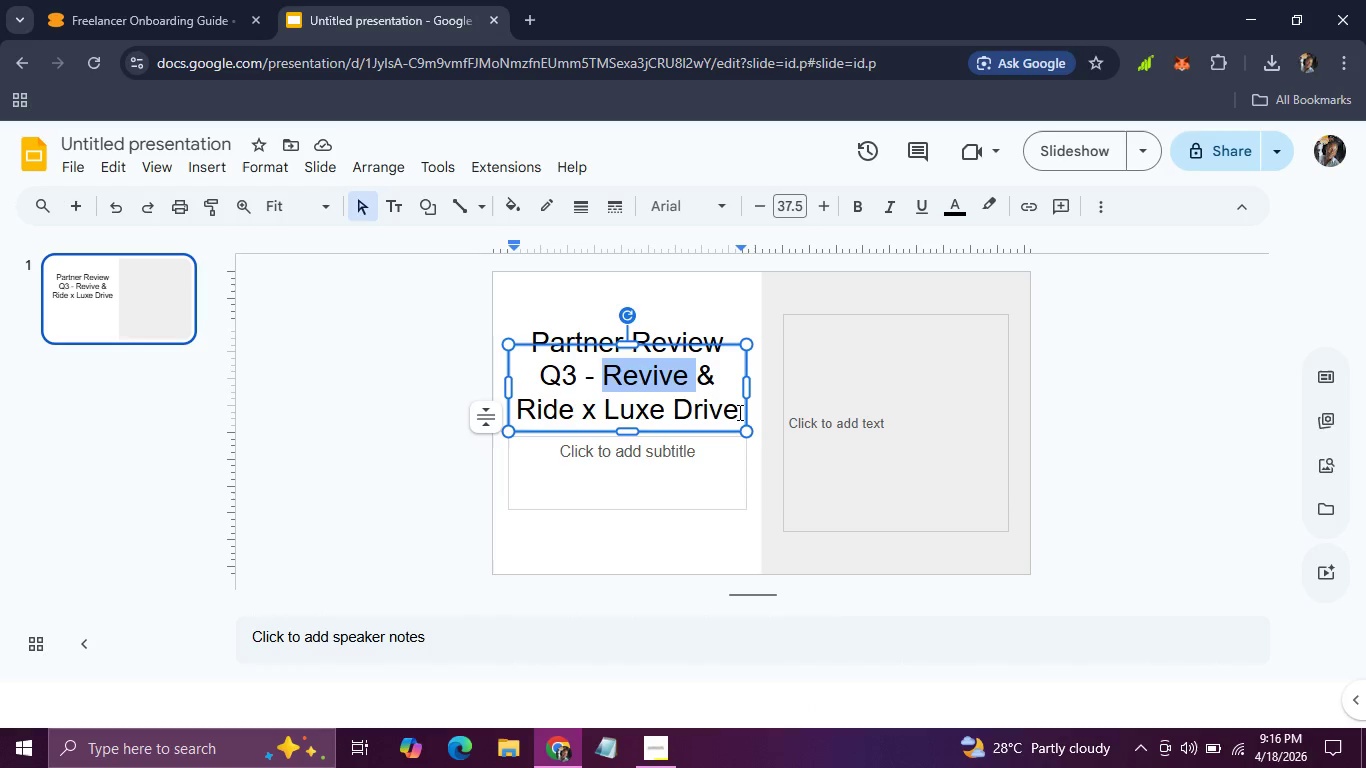 
left_click_drag(start_coordinate=[738, 413], to_coordinate=[516, 335])
 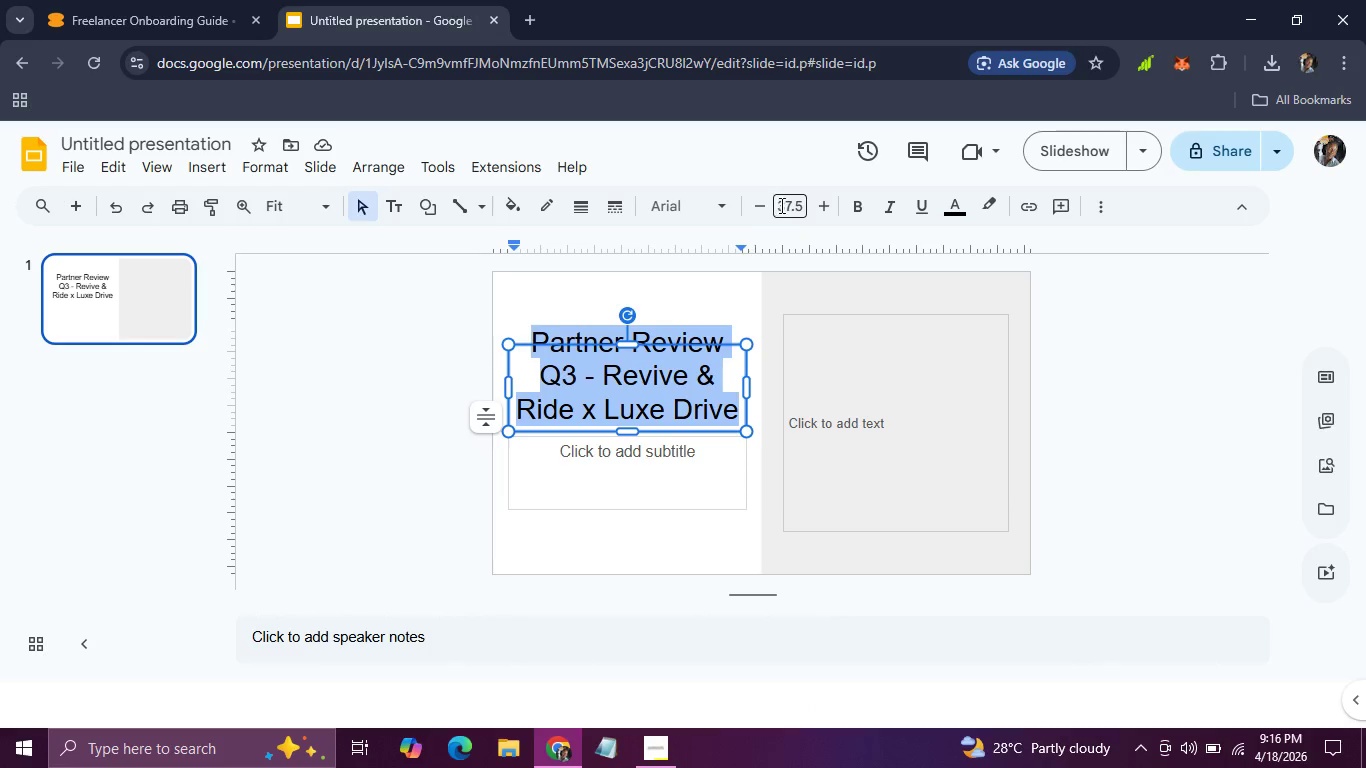 
left_click([781, 205])
 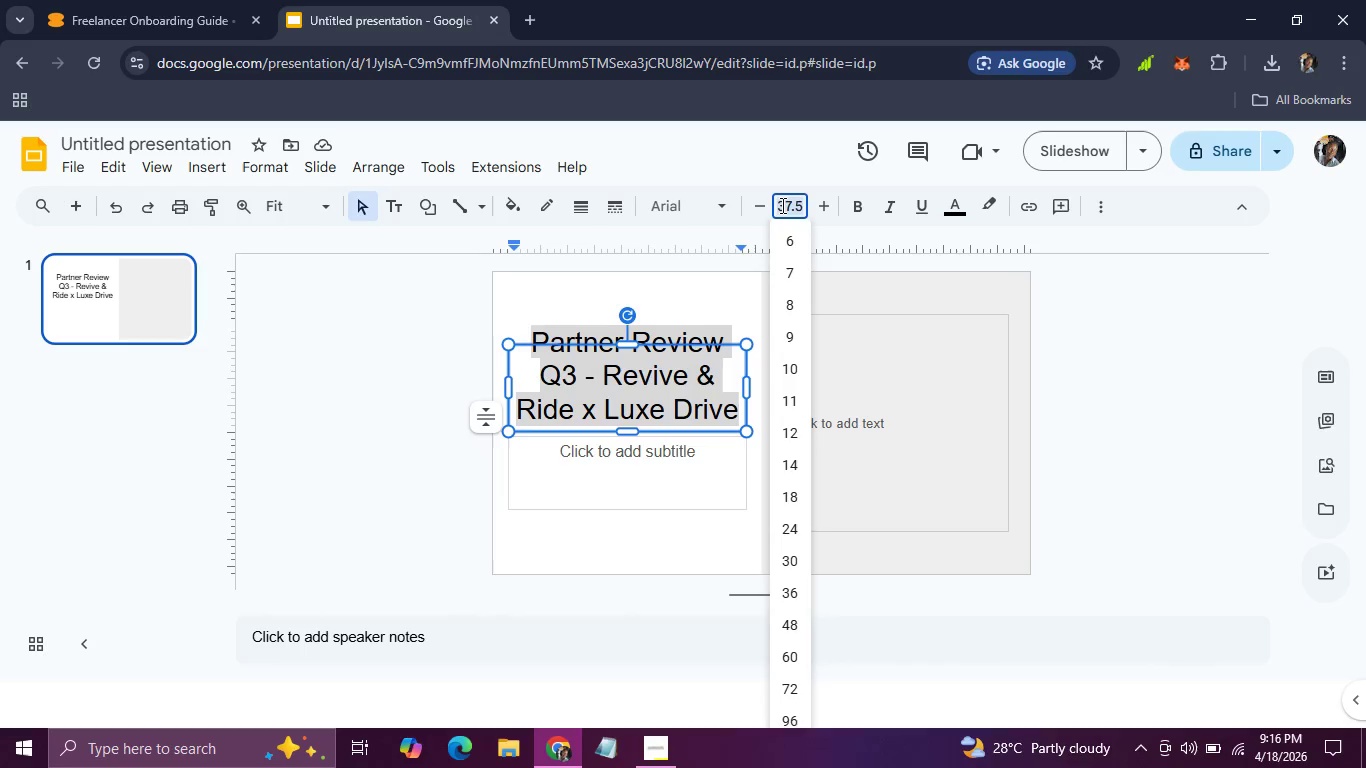 
type(18)
 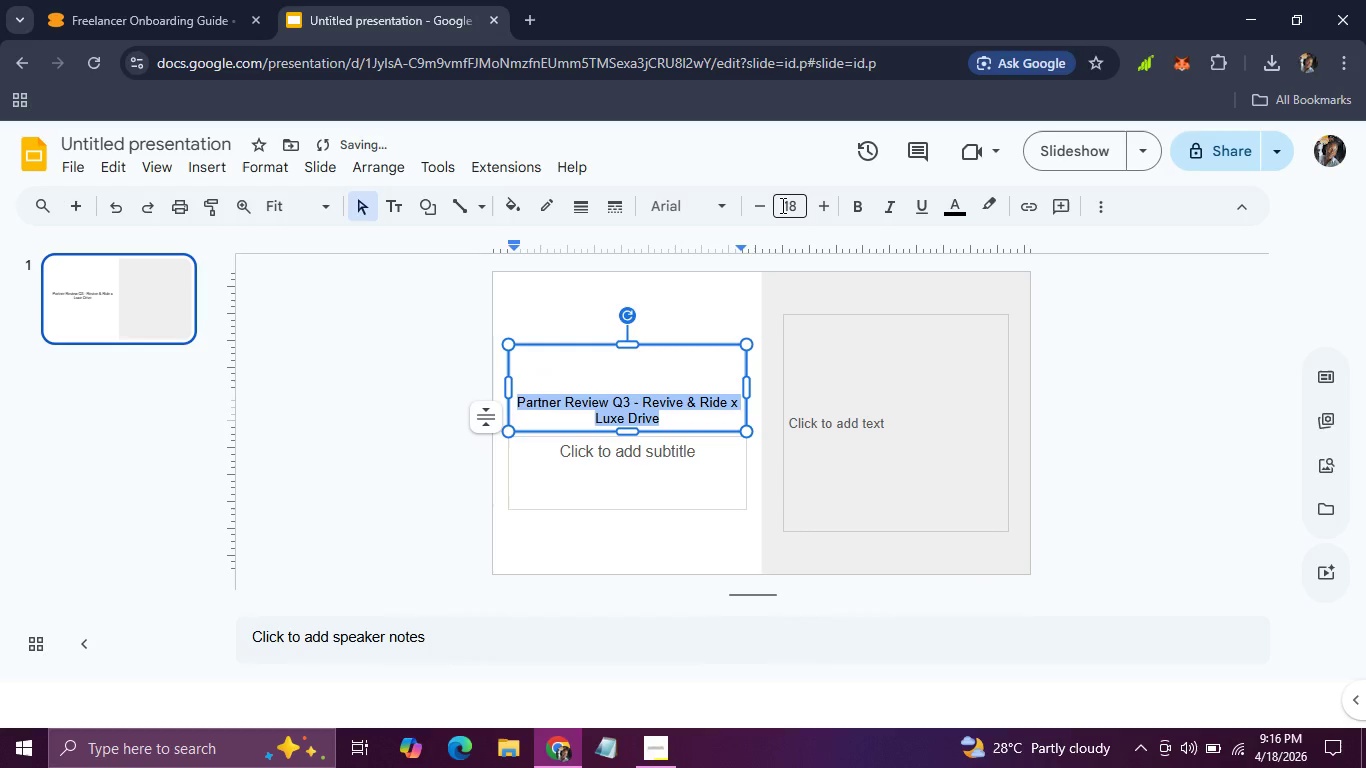 
key(Enter)
 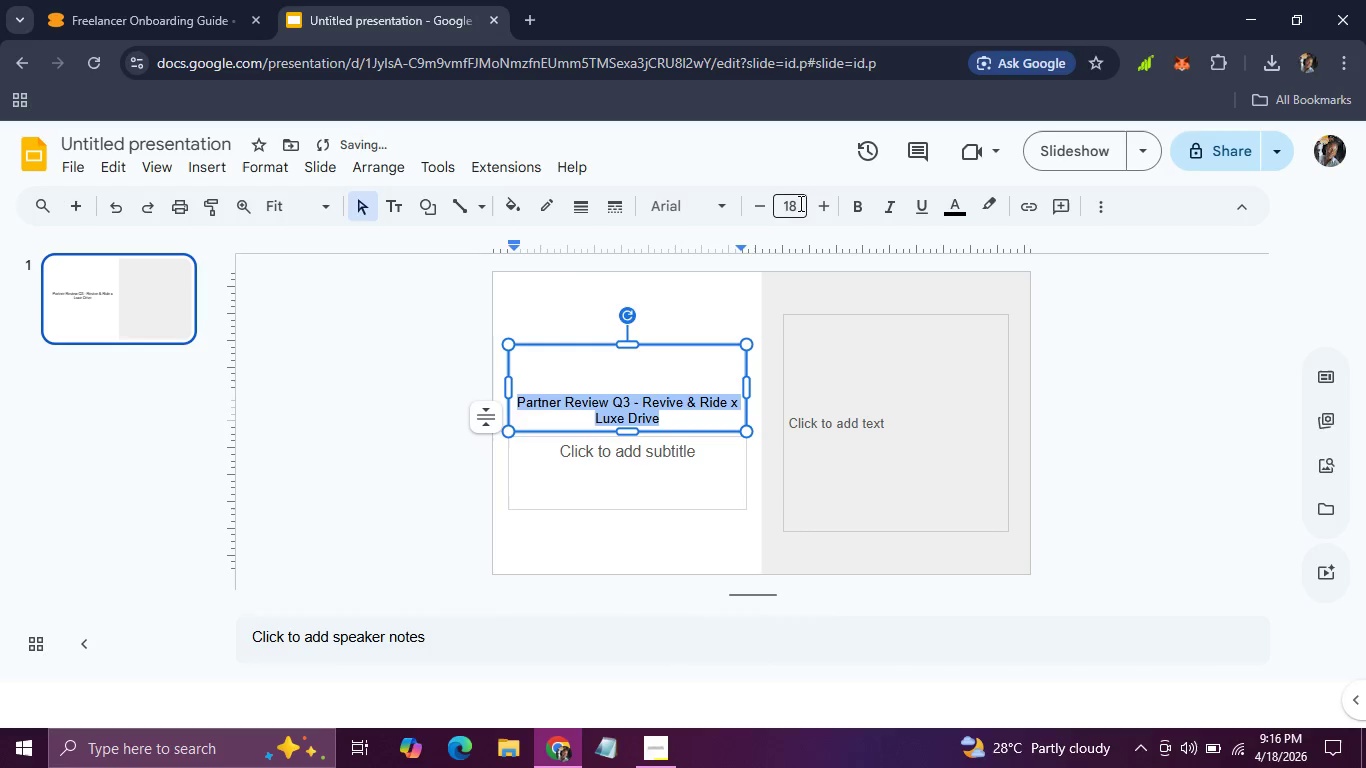 
left_click([798, 204])
 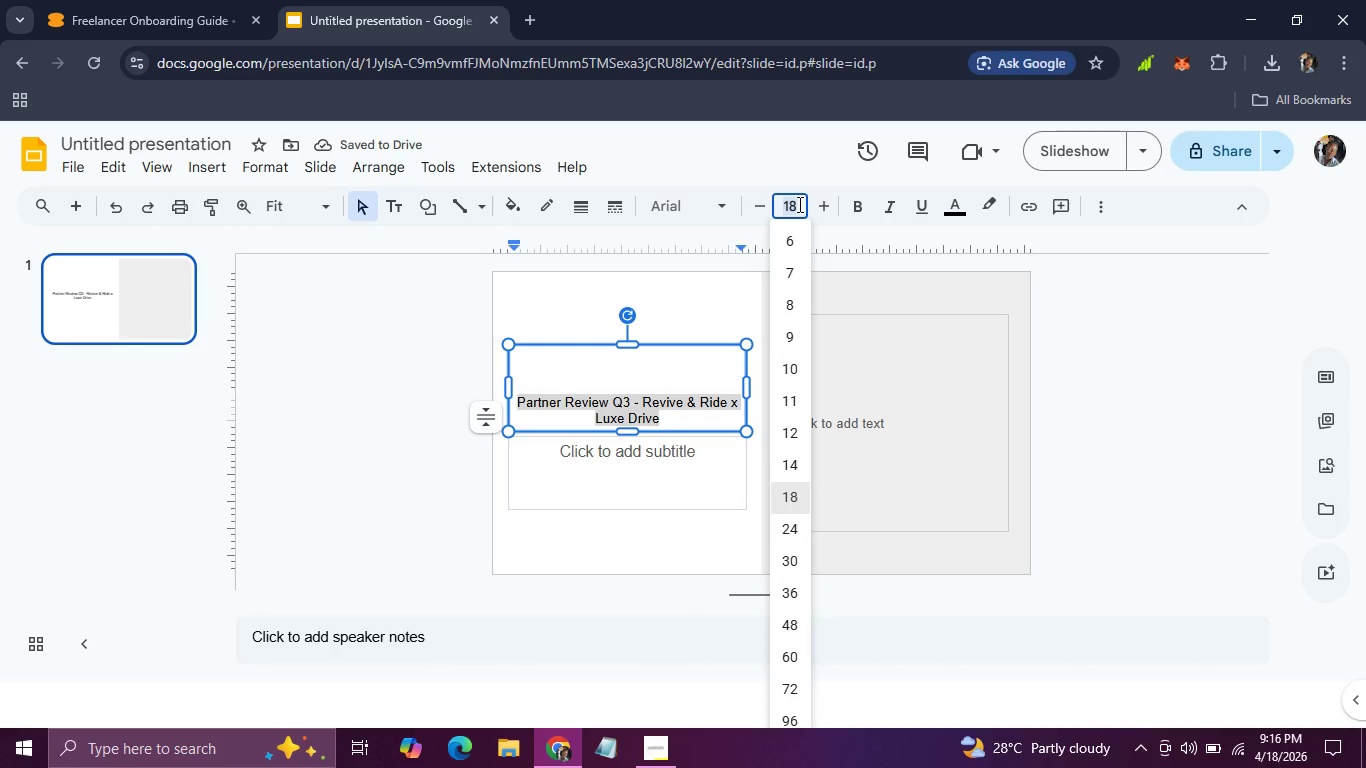 
type(24)
 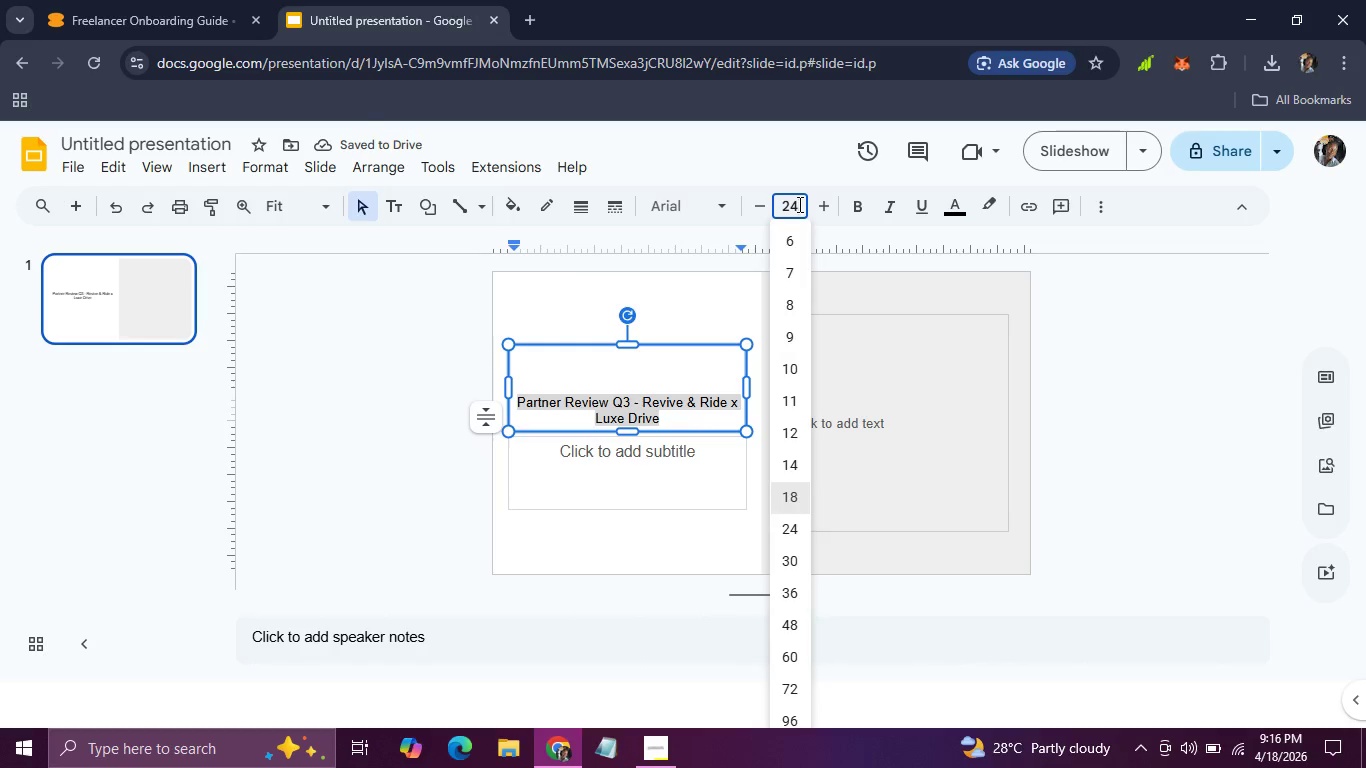 
key(Enter)
 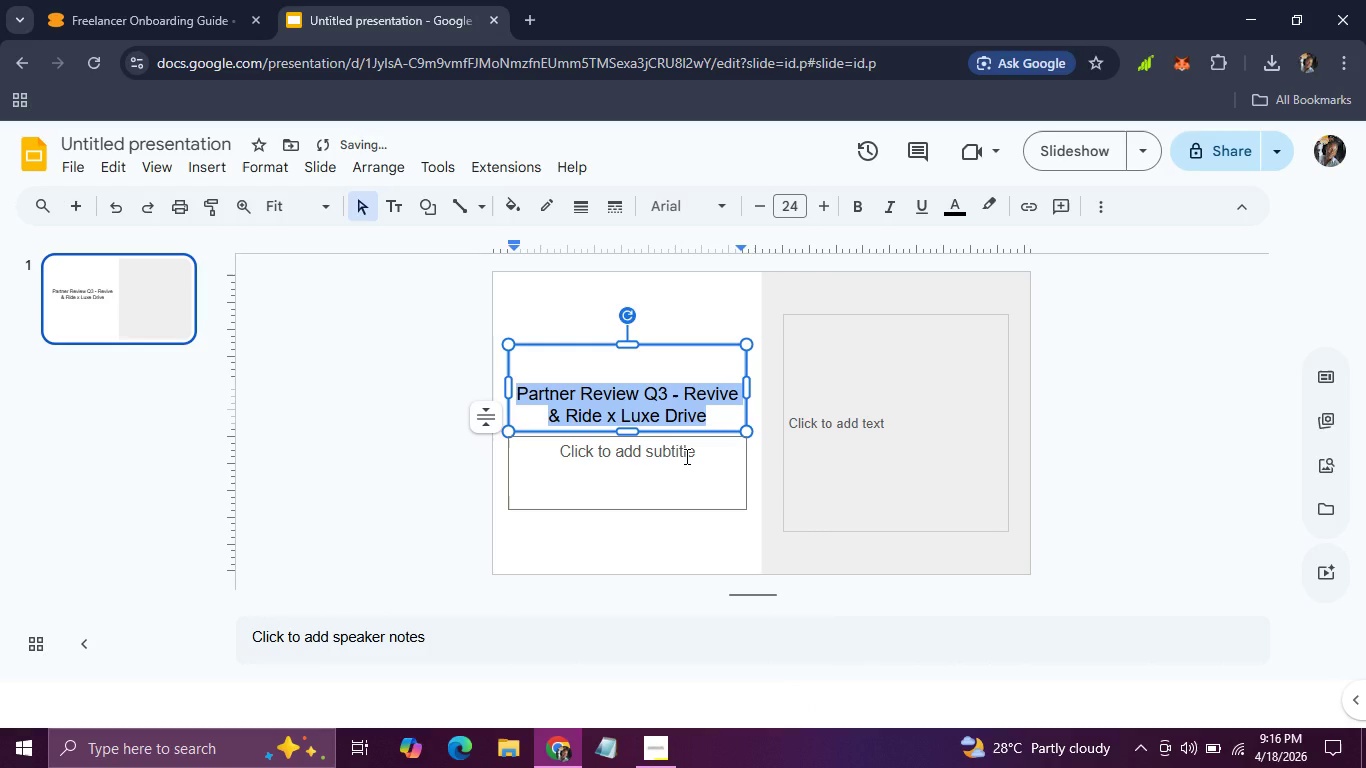 
double_click([685, 456])
 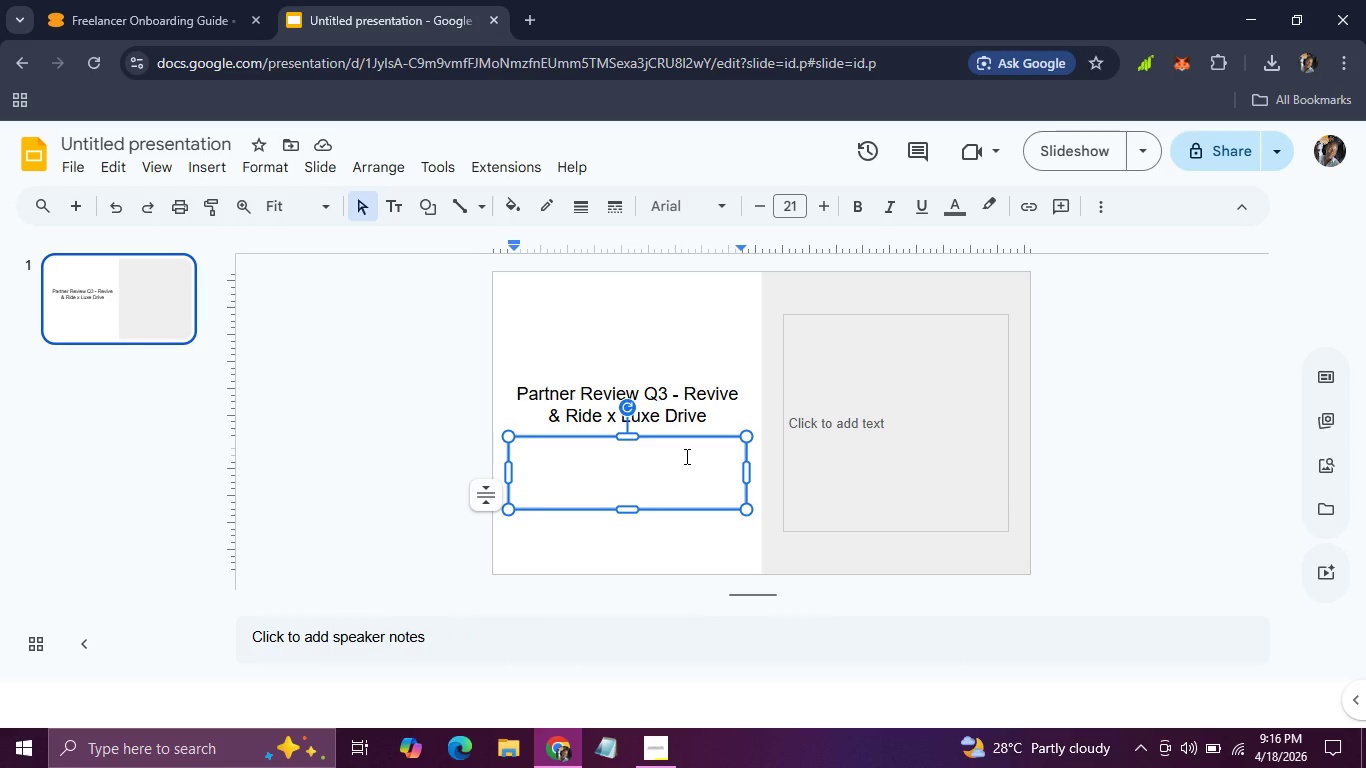 
wait(7.53)
 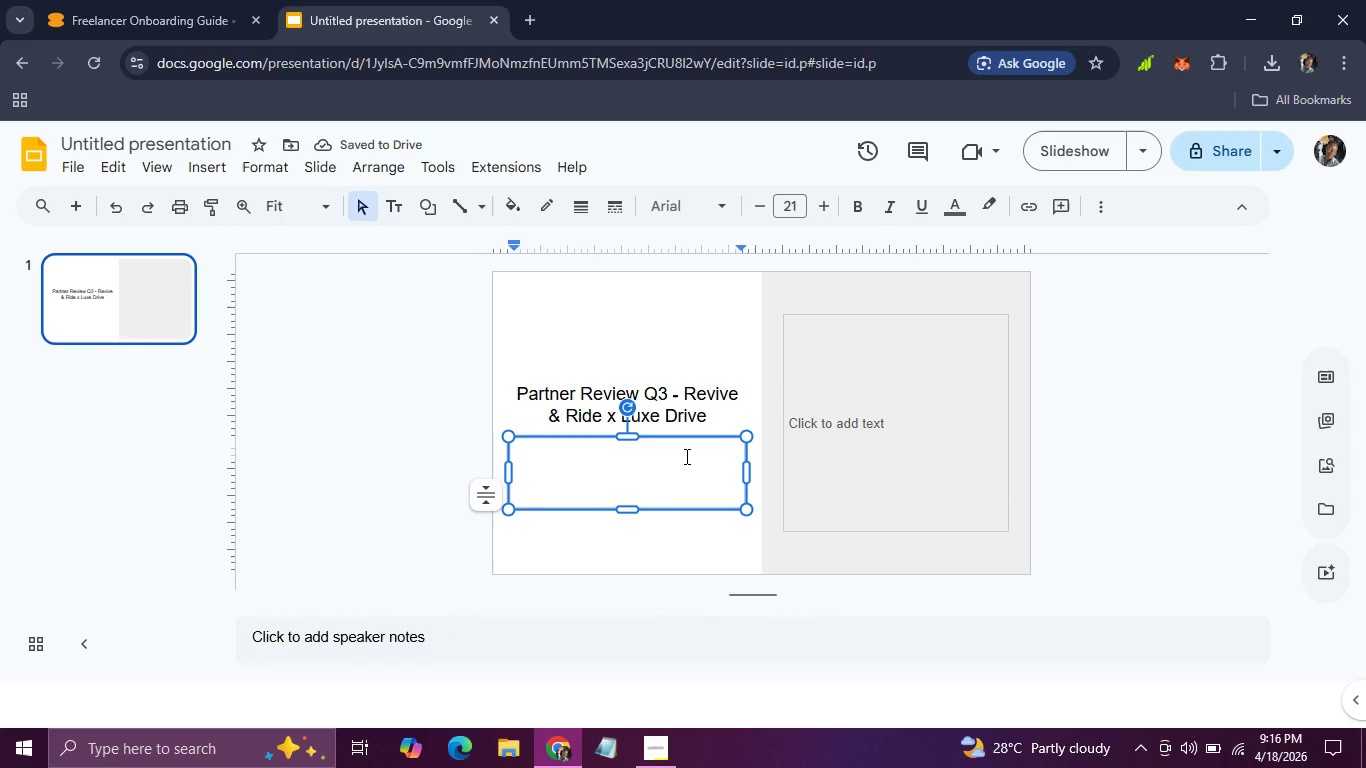 
type(Quae)
key(Backspace)
type(rterly Performance Review ])
key(Backspace)
type(\)
key(Backspace)
type(| Juk)
key(Backspace)
type(ly - September 2024)
 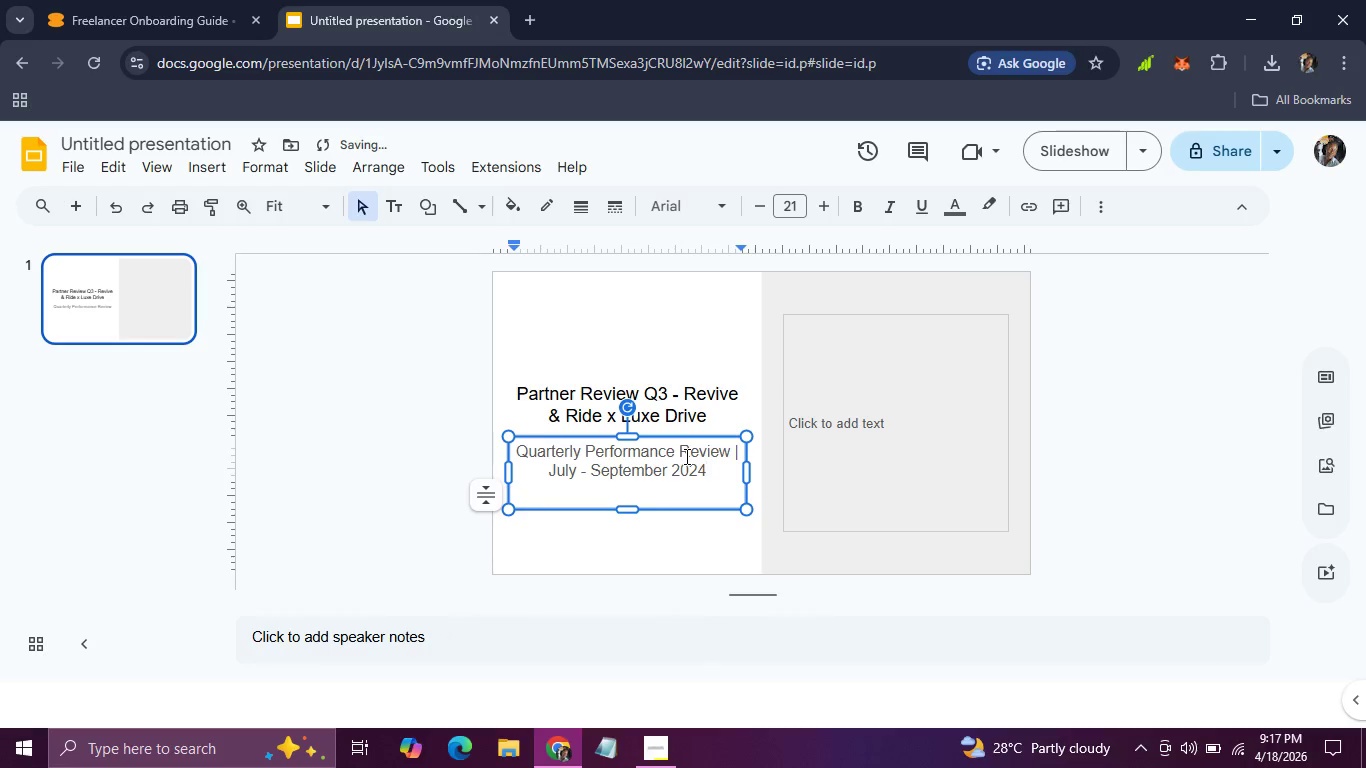 
left_click_drag(start_coordinate=[715, 471], to_coordinate=[512, 450])
 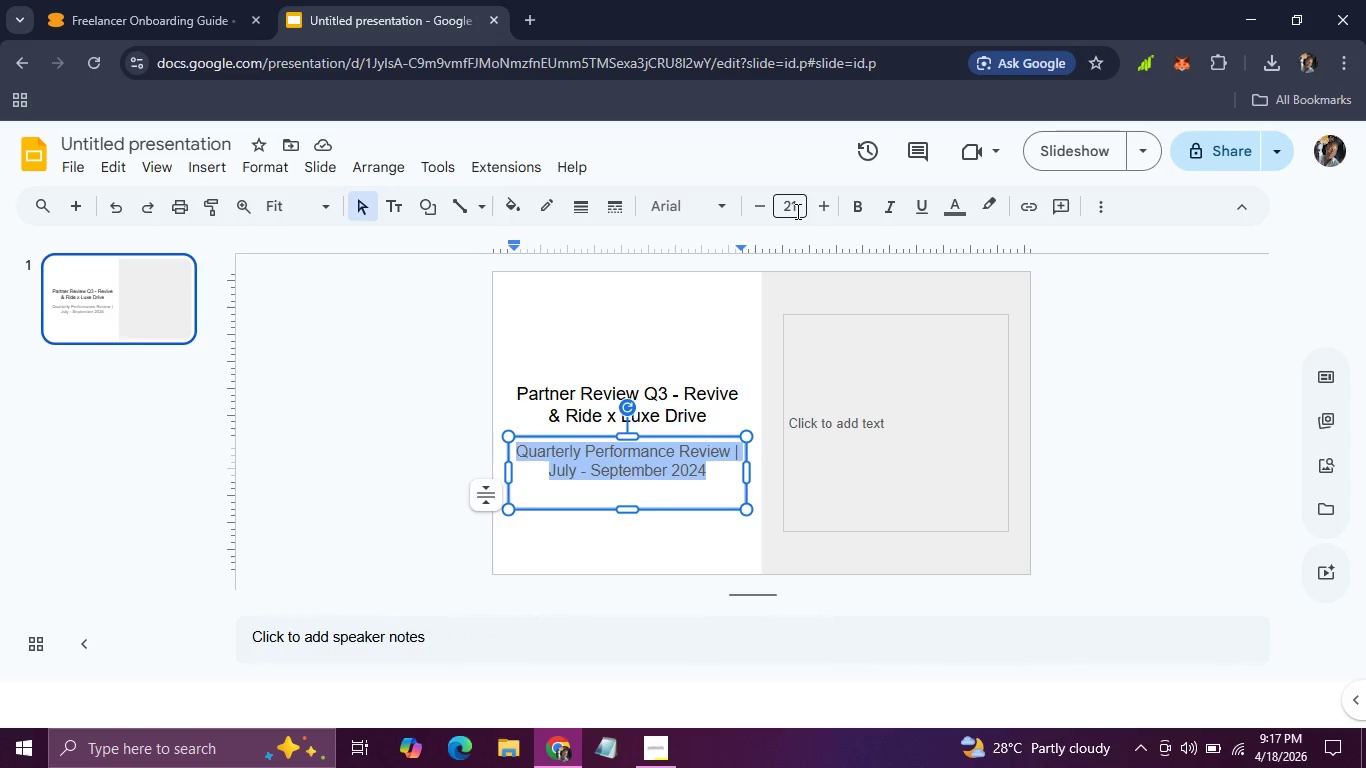 
left_click([796, 211])
 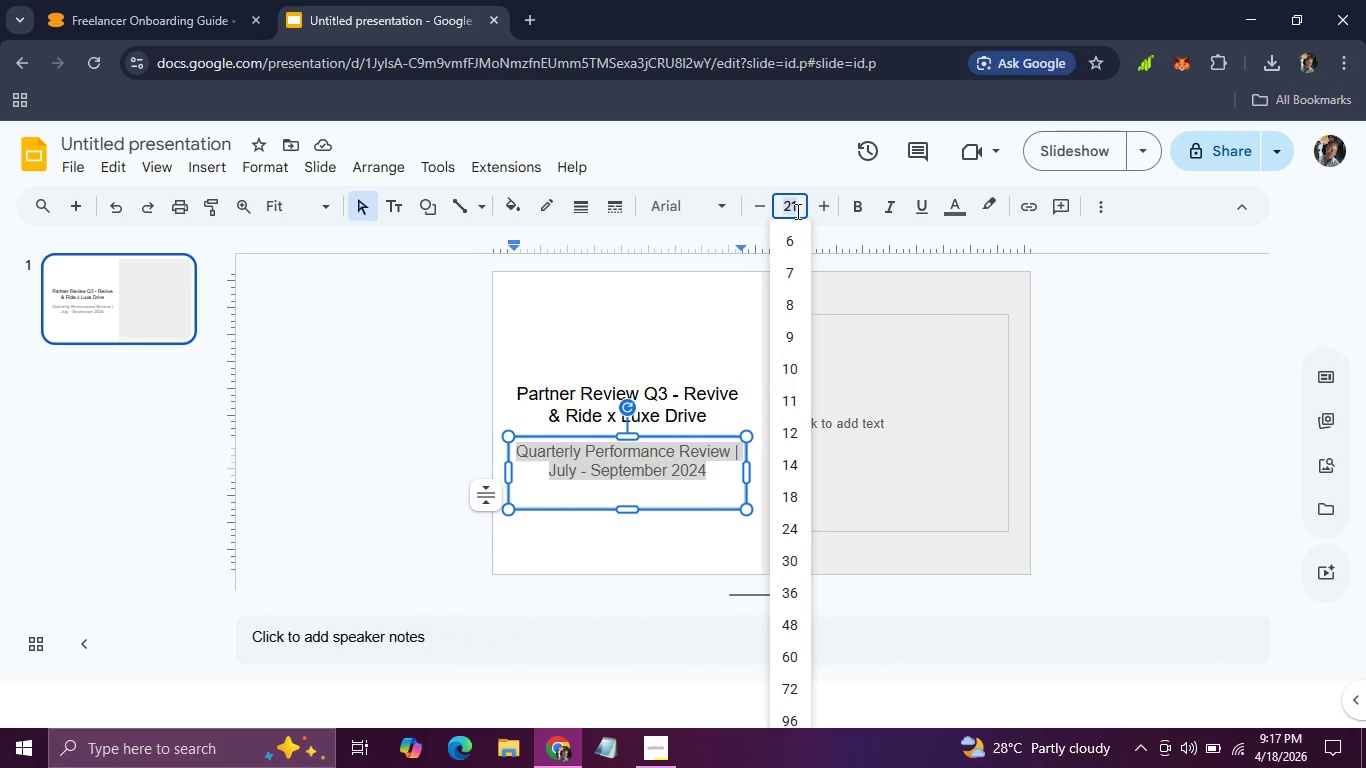 
type(16)
 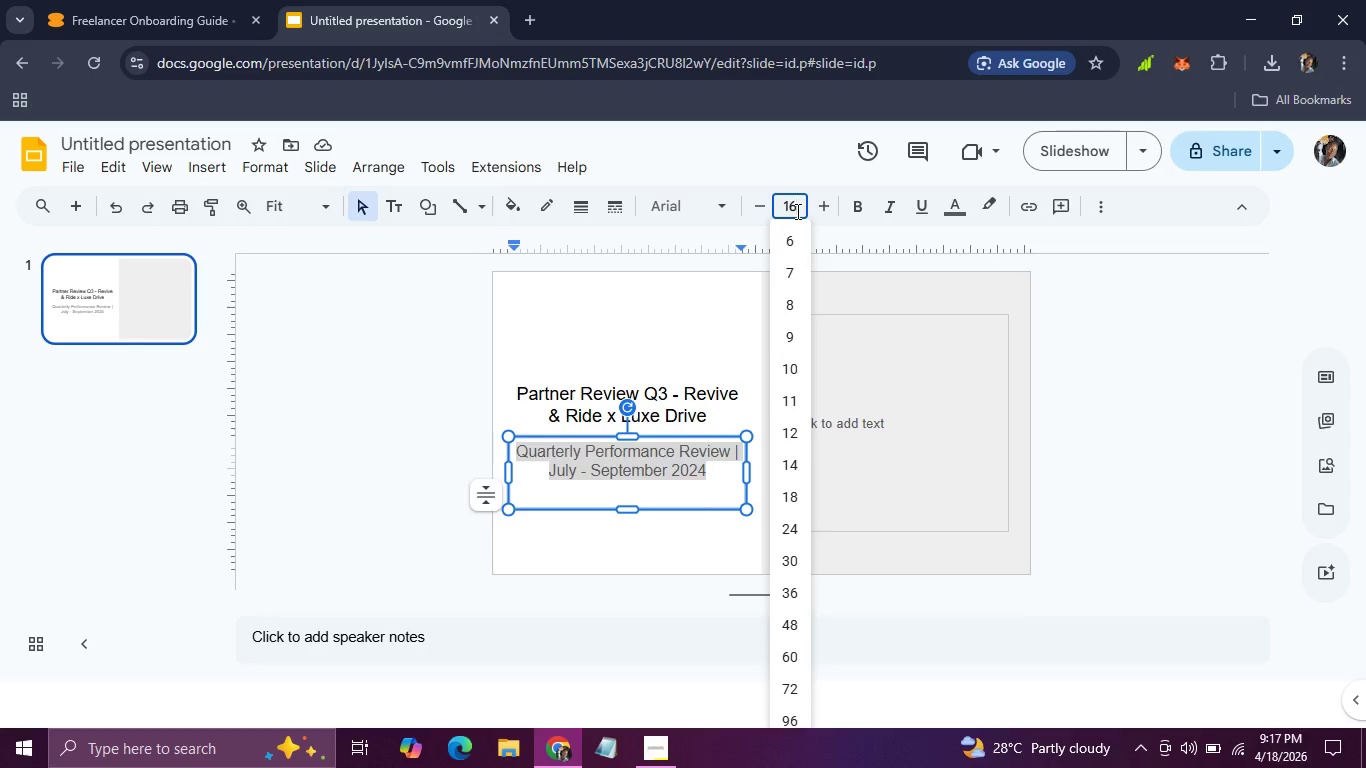 
key(Enter)
 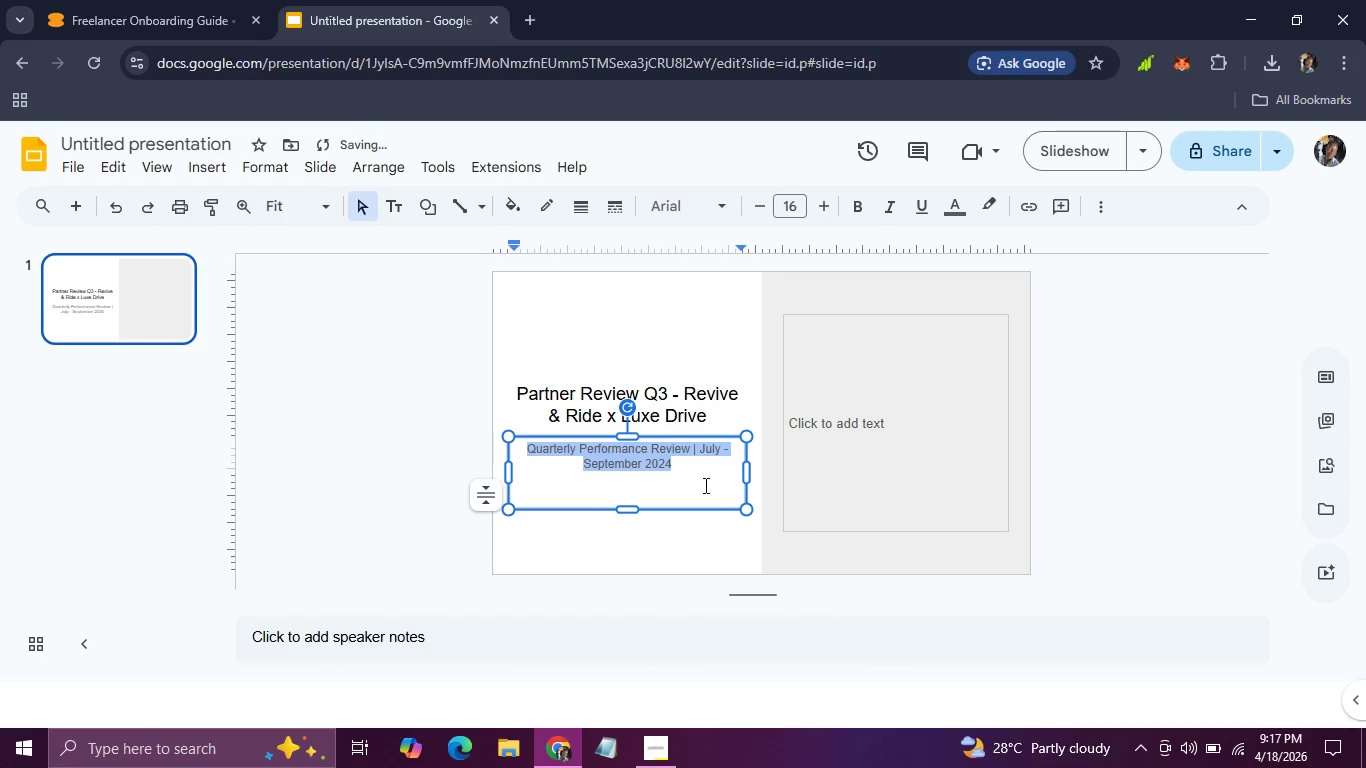 
left_click([700, 474])
 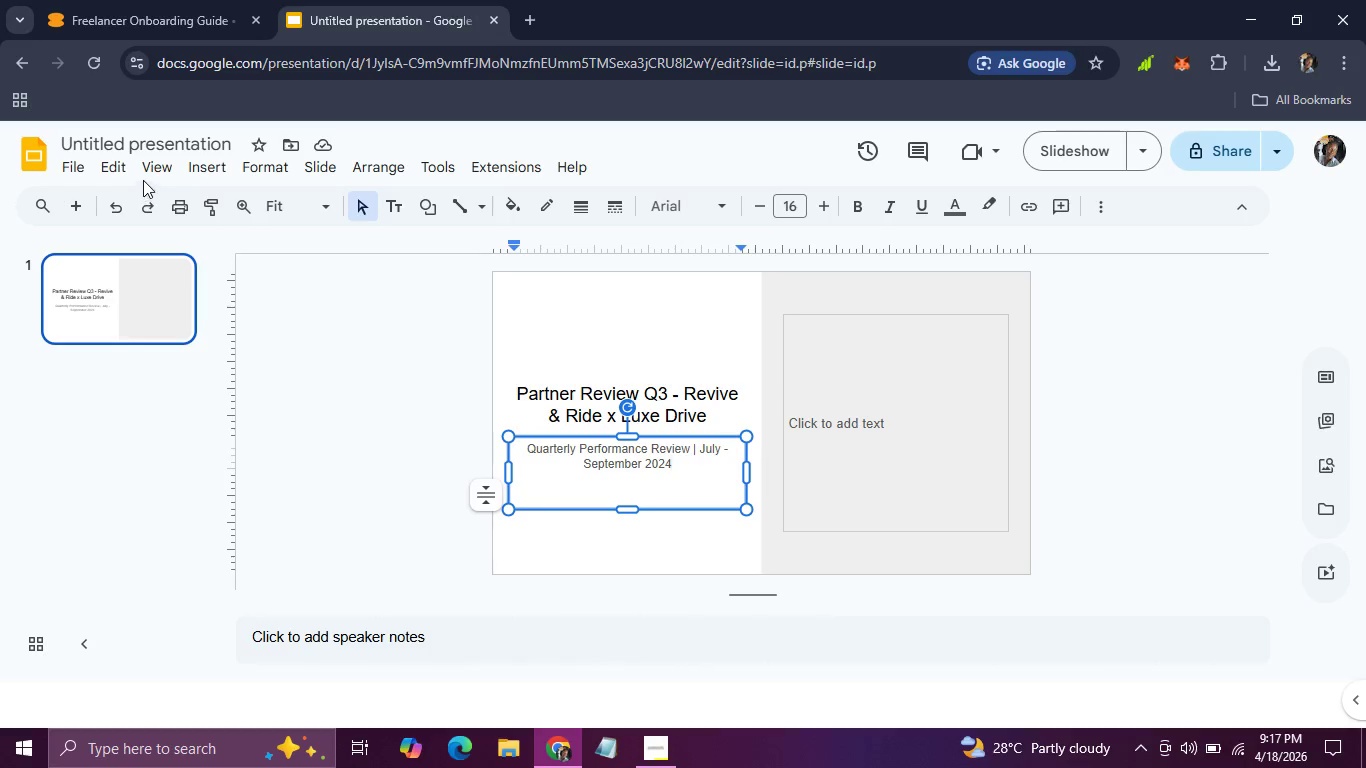 
wait(6.16)
 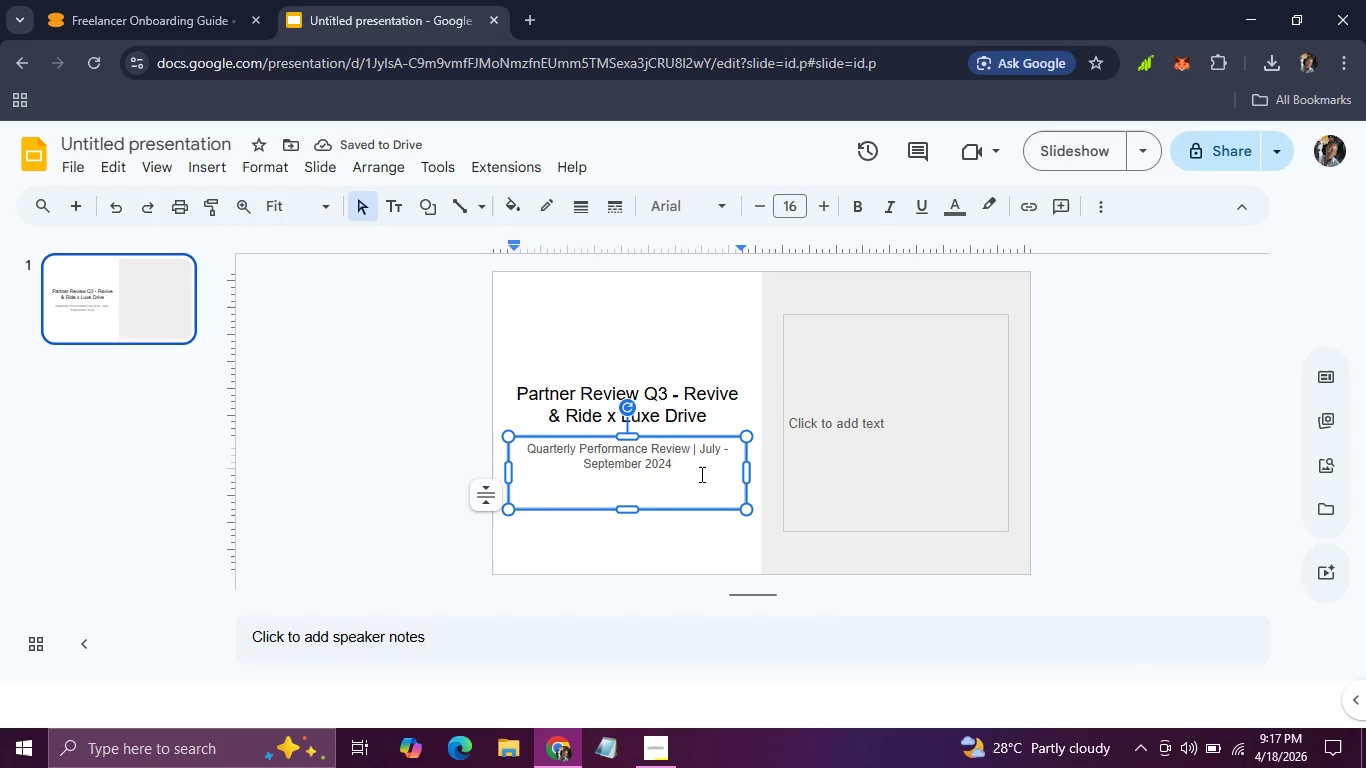 
left_click([81, 166])
 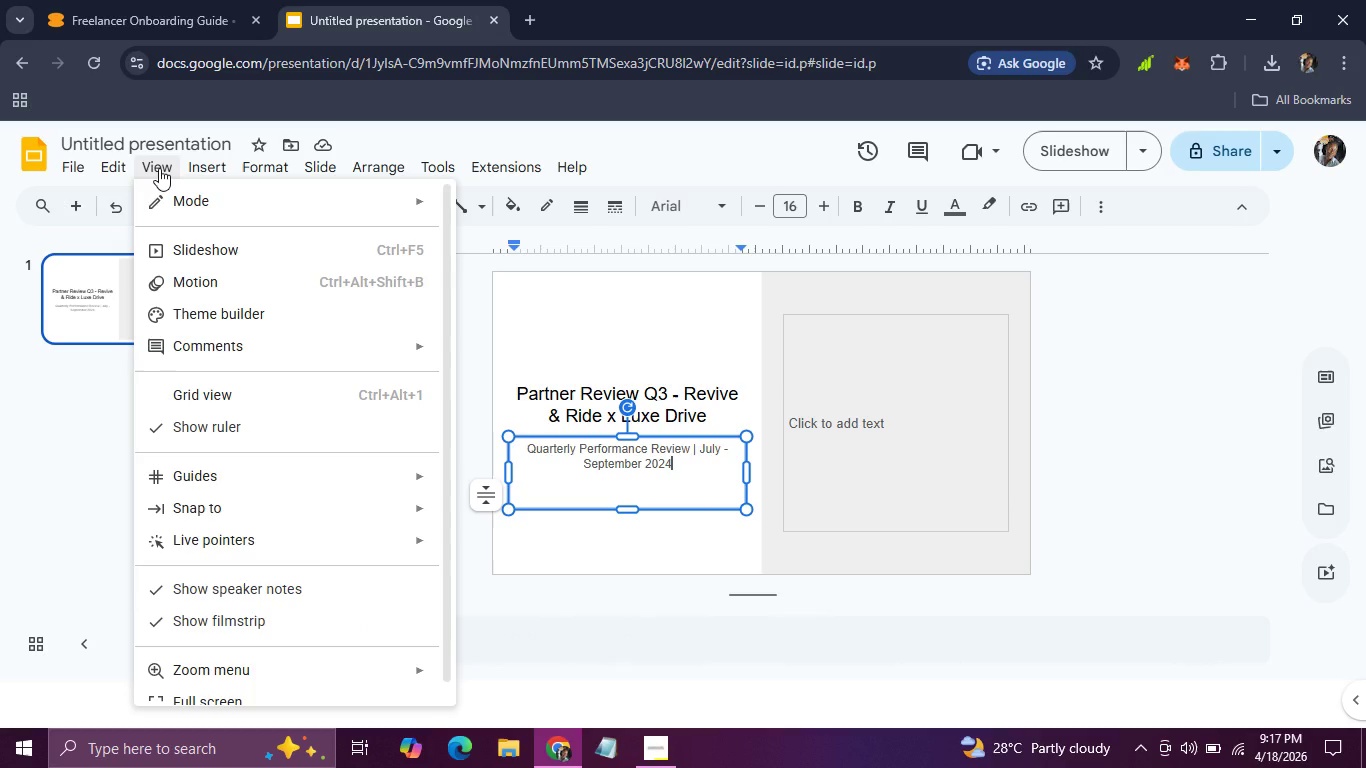 
wait(7.15)
 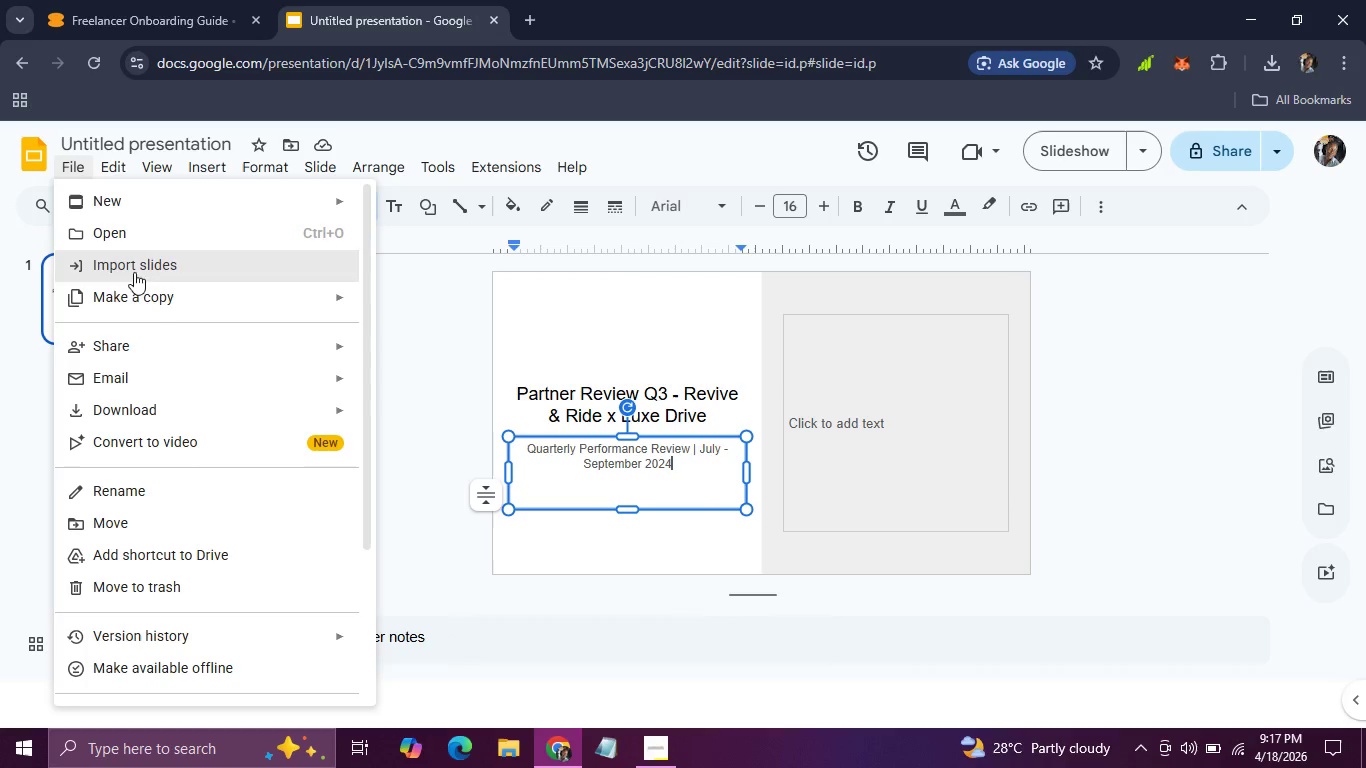 
mouse_move([188, 168])
 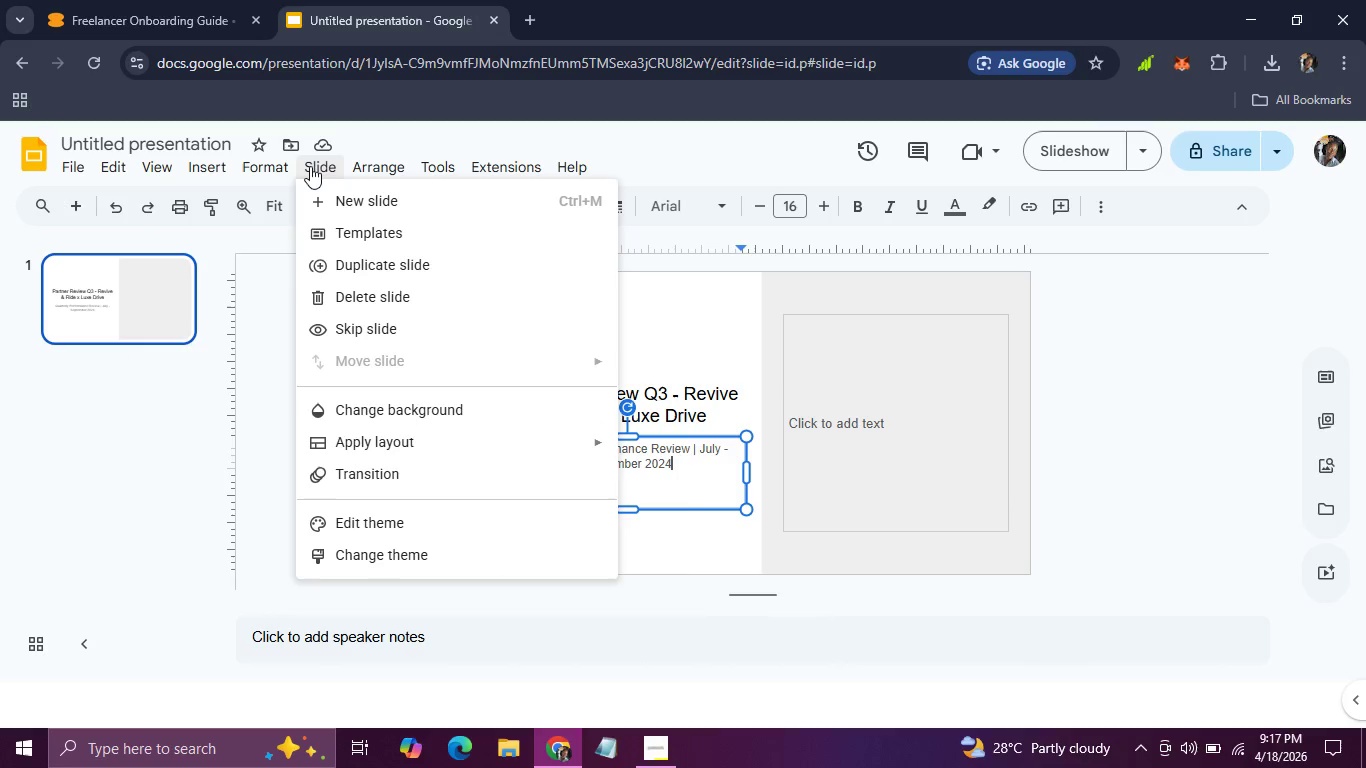 
wait(5.08)
 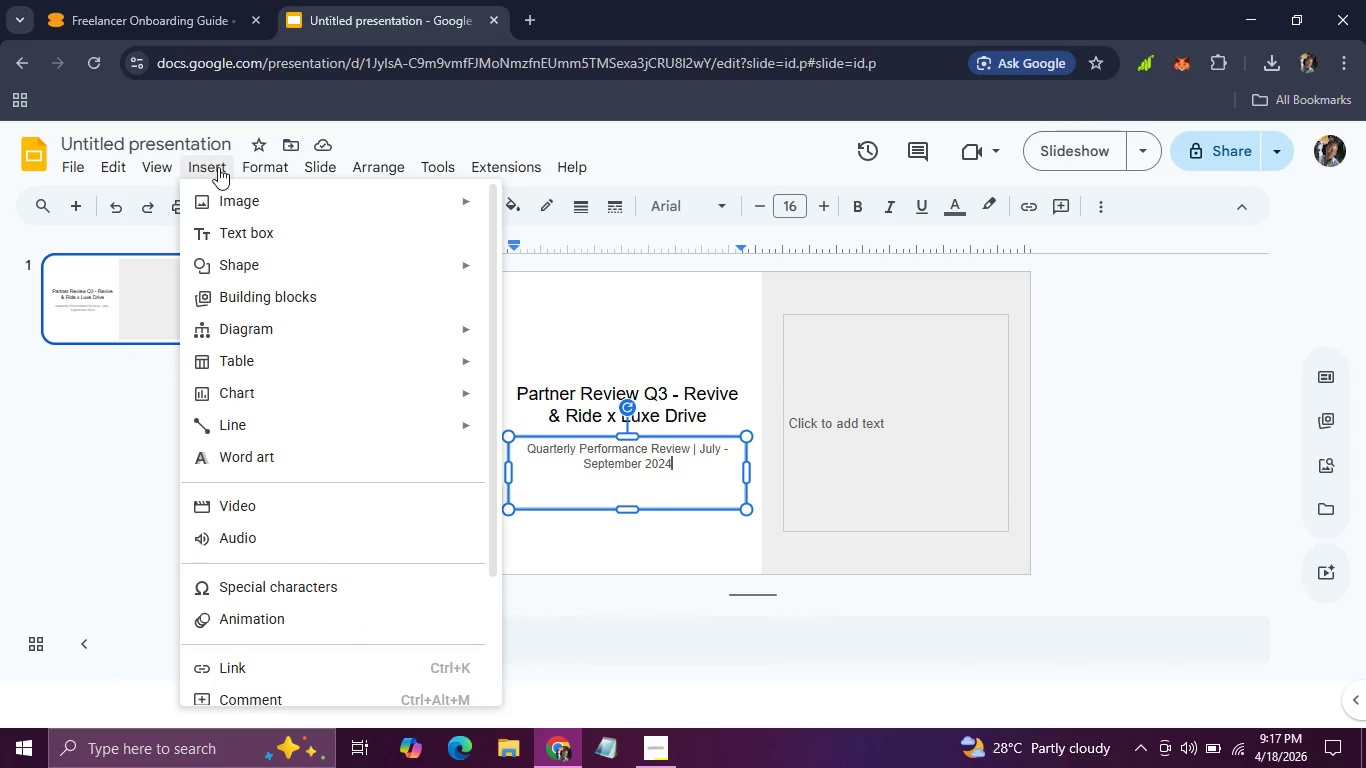 
mouse_move([356, 166])
 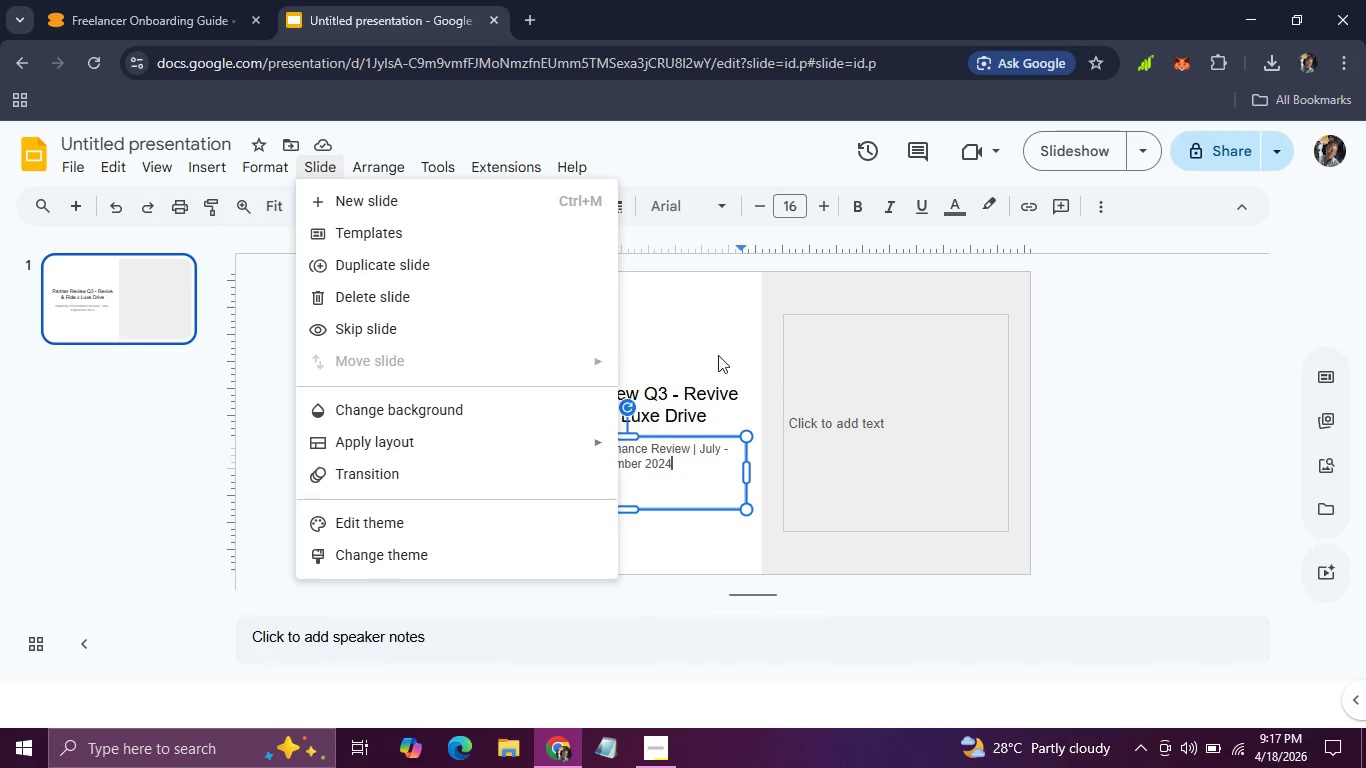 
left_click([758, 526])
 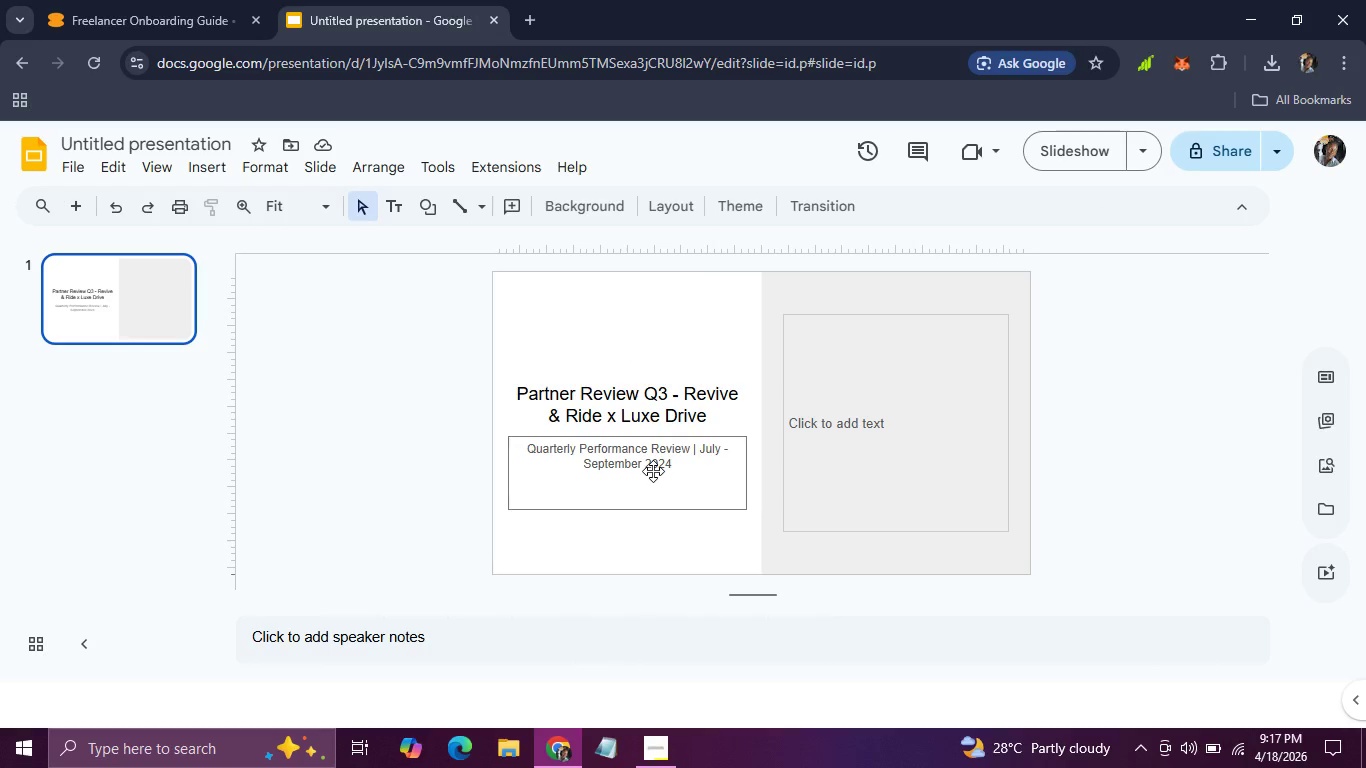 
double_click([653, 471])
 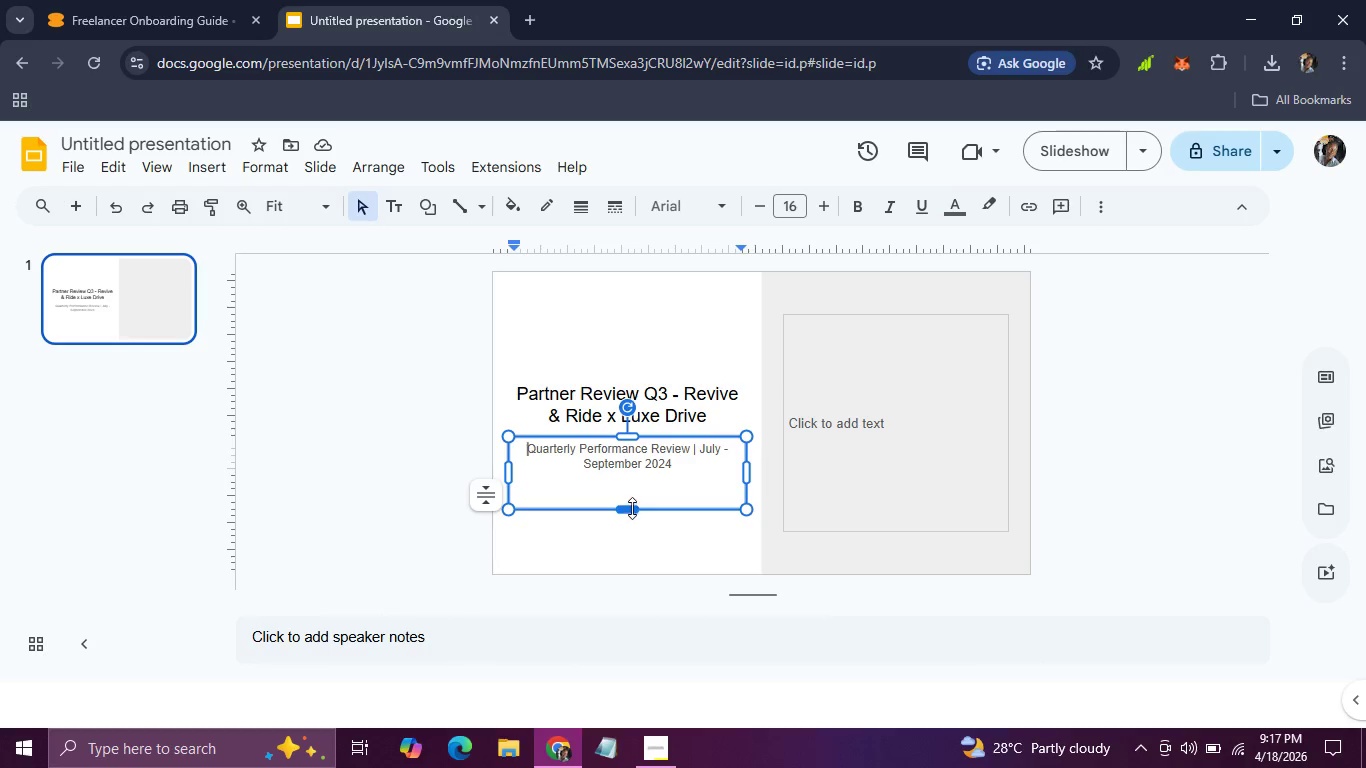 
left_click_drag(start_coordinate=[630, 507], to_coordinate=[629, 477])
 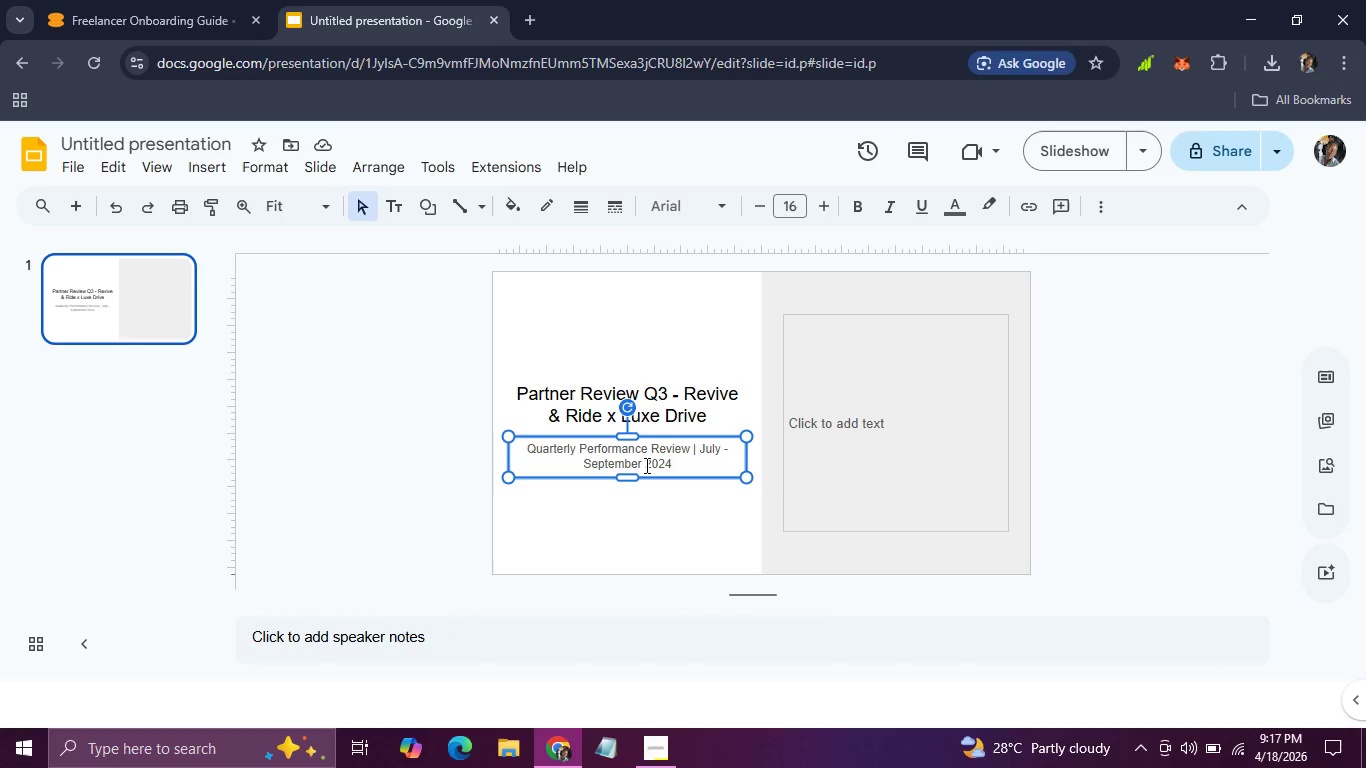 
wait(10.42)
 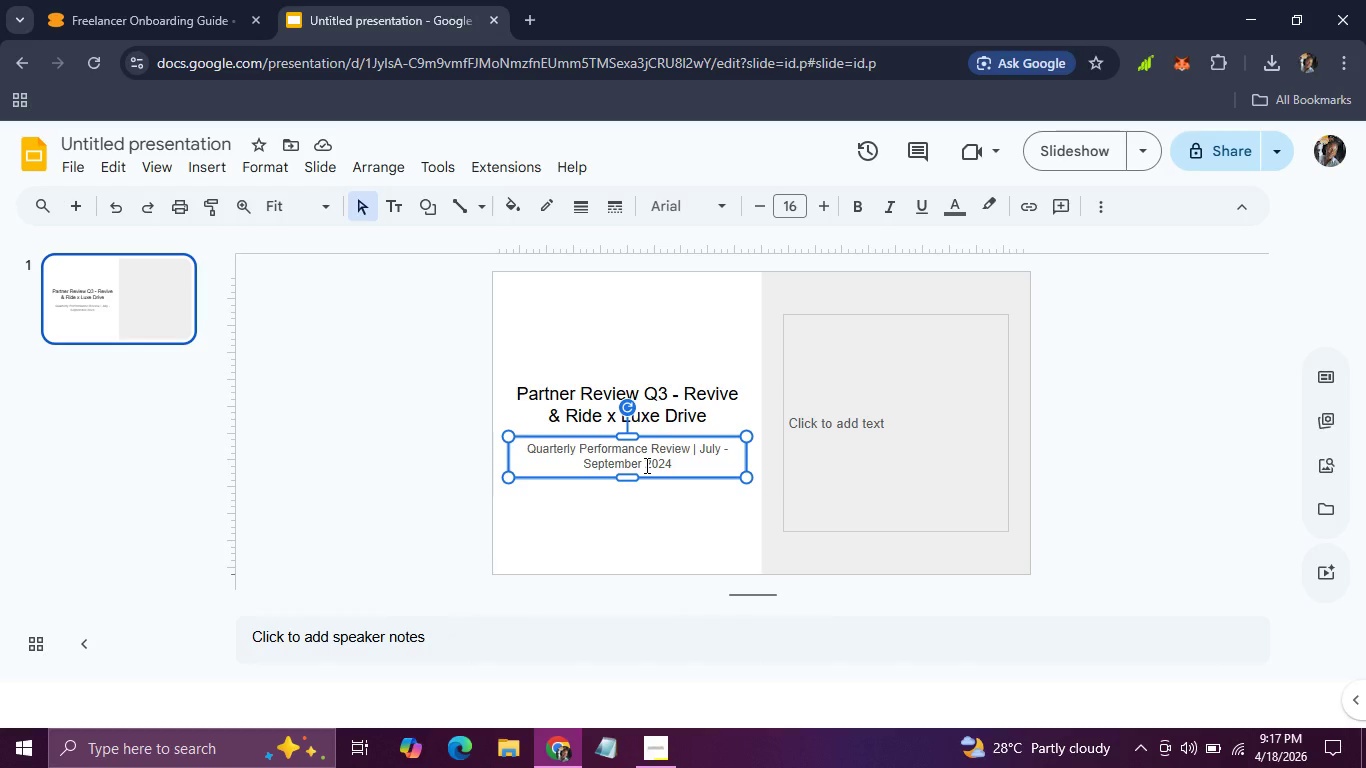 
key(Control+D)
 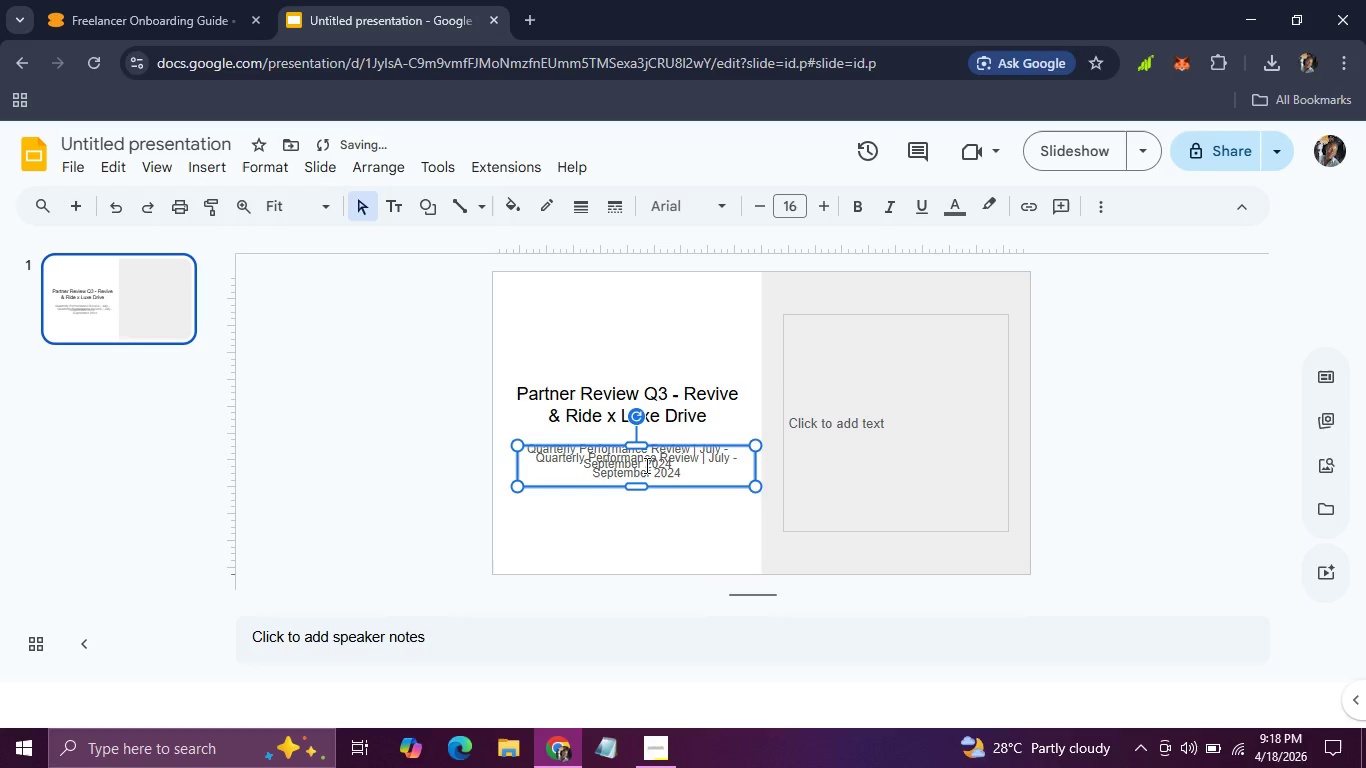 
left_click_drag(start_coordinate=[645, 465], to_coordinate=[644, 501])
 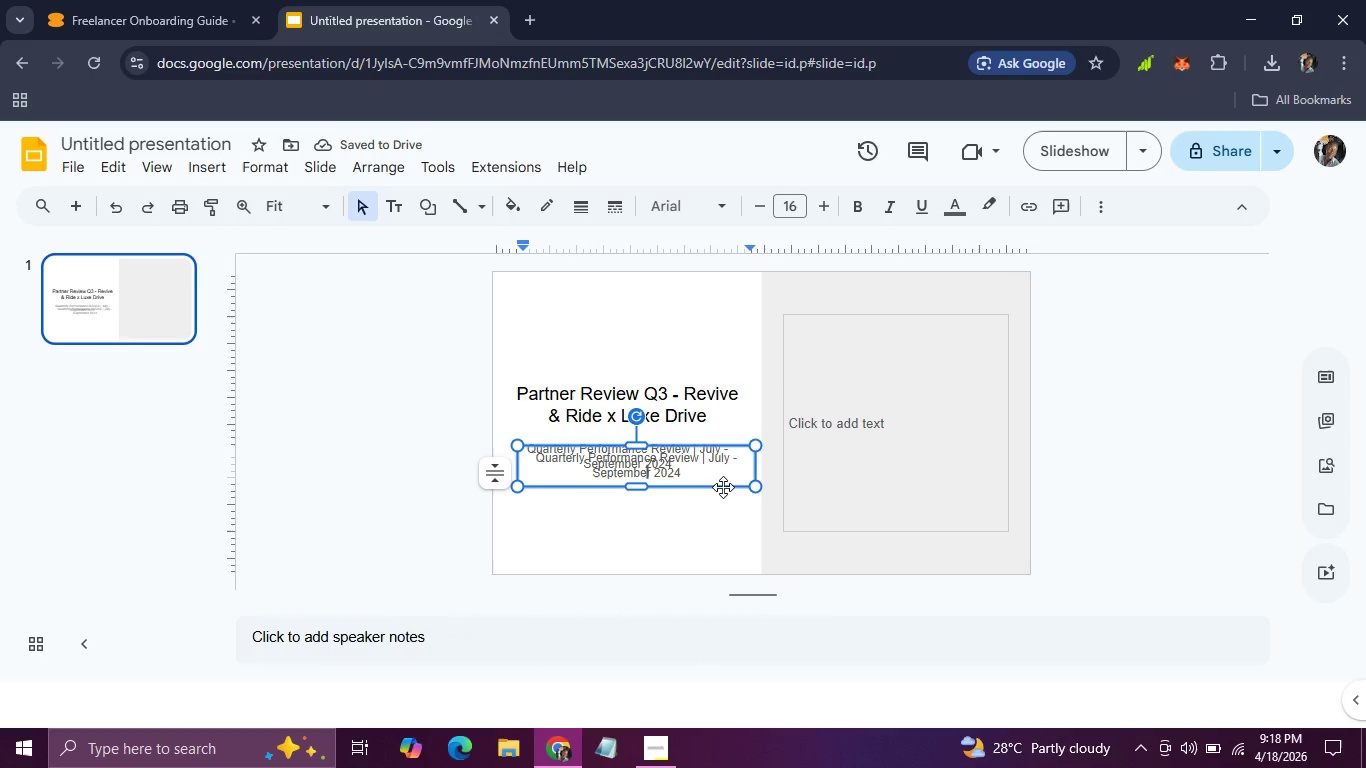 
left_click_drag(start_coordinate=[723, 487], to_coordinate=[723, 543])
 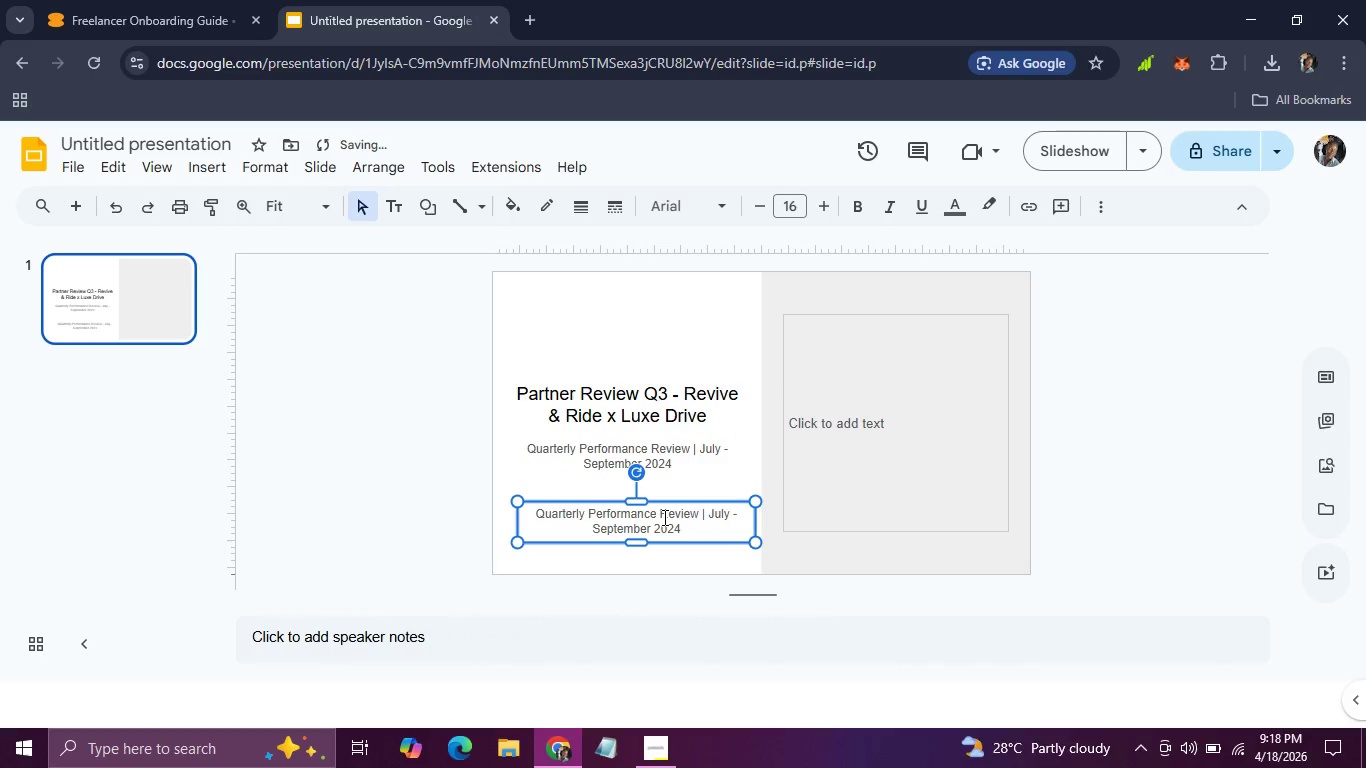 
double_click([663, 517])
 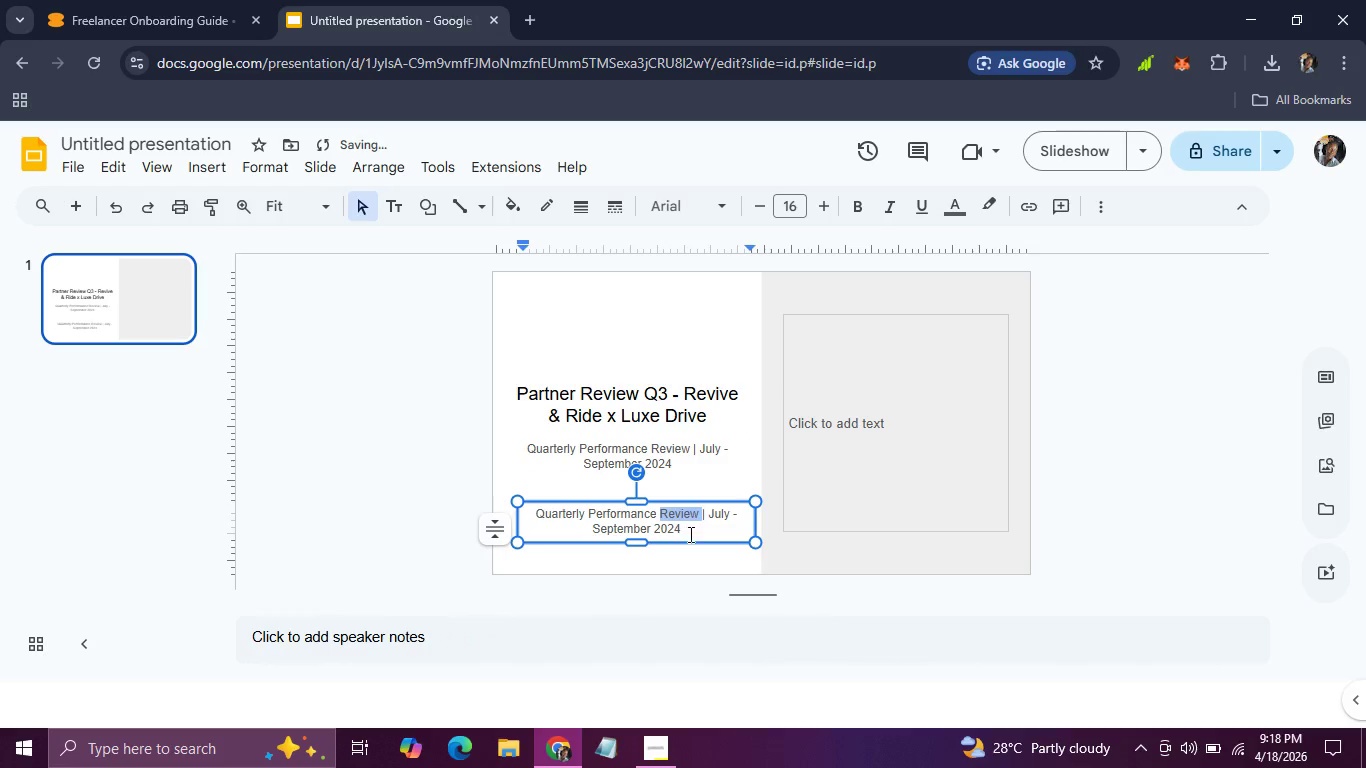 
left_click_drag(start_coordinate=[691, 534], to_coordinate=[527, 518])
 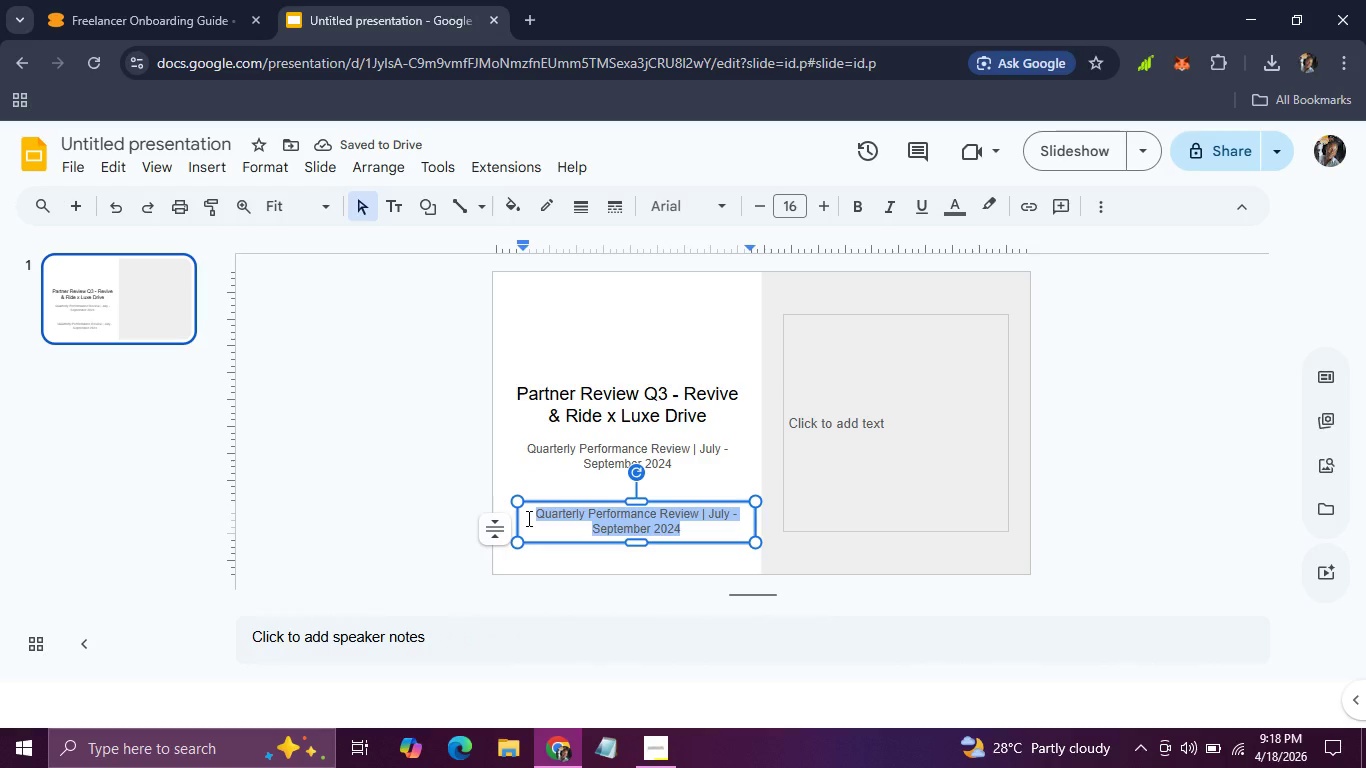 
type(Restoring Interiors)
 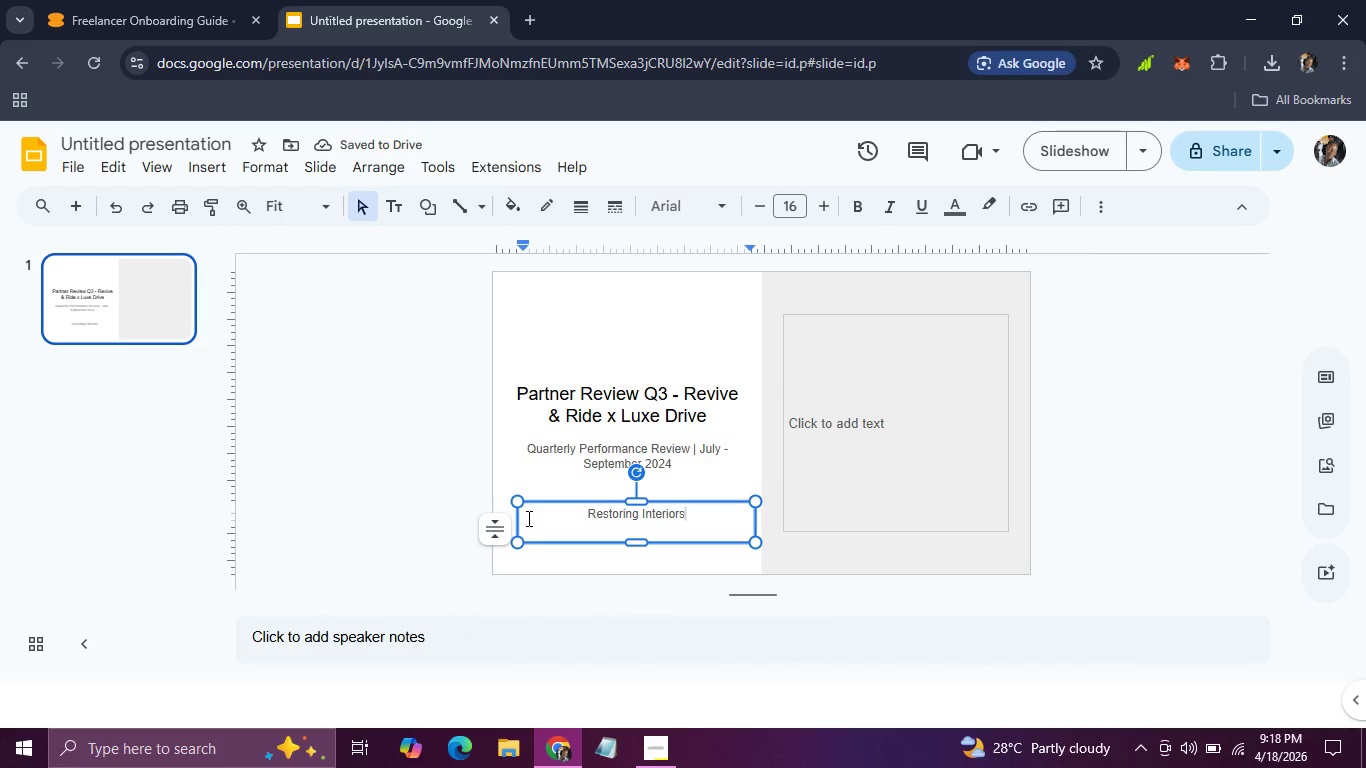 
wait(8.19)
 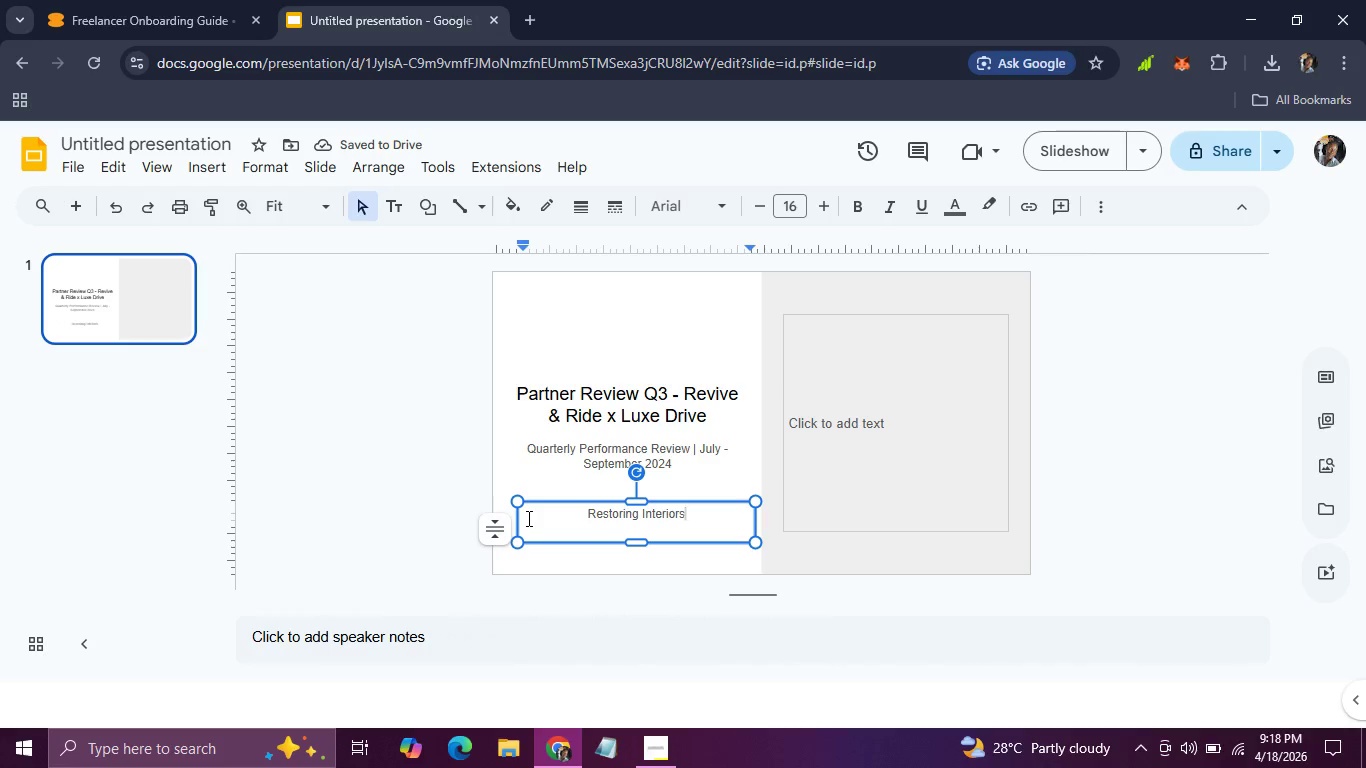 
type(. Elevating Expei)
key(Backspace)
type(riences.)
 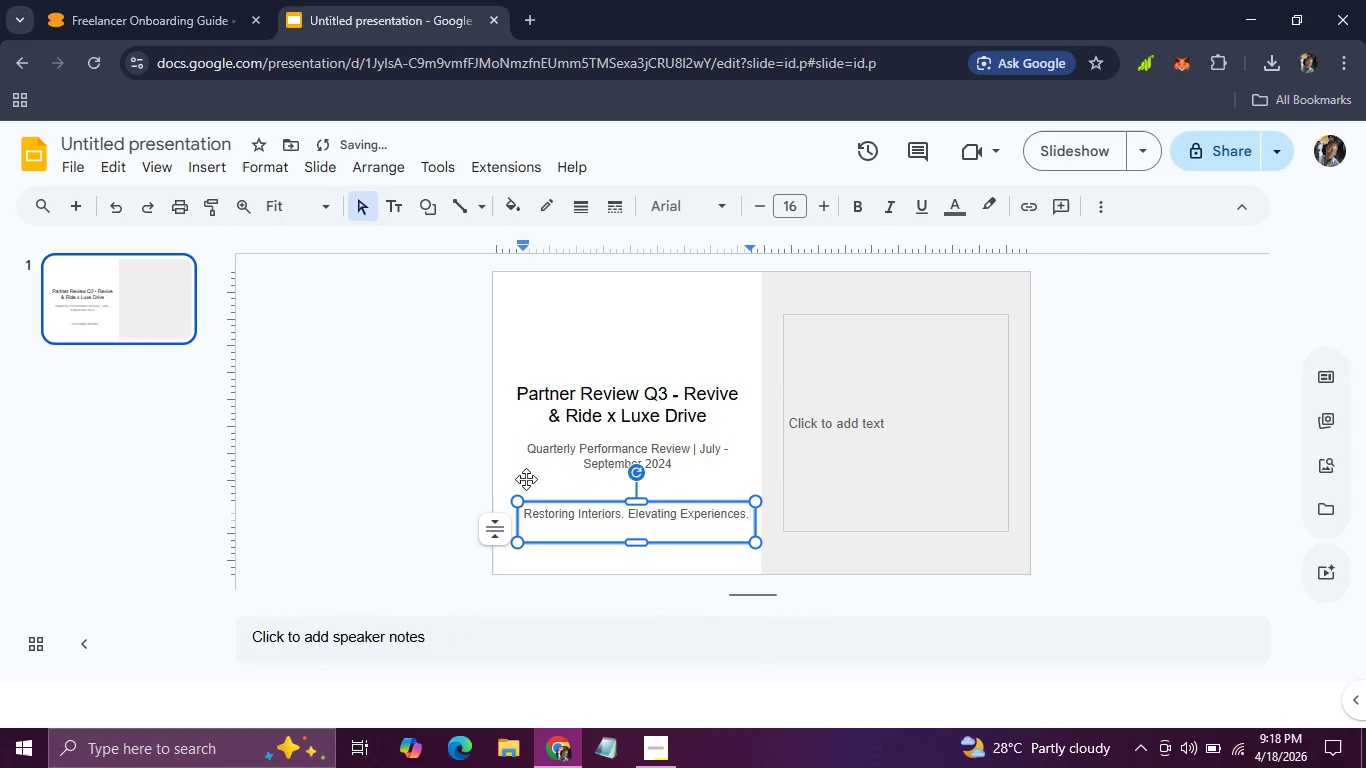 
left_click([529, 477])
 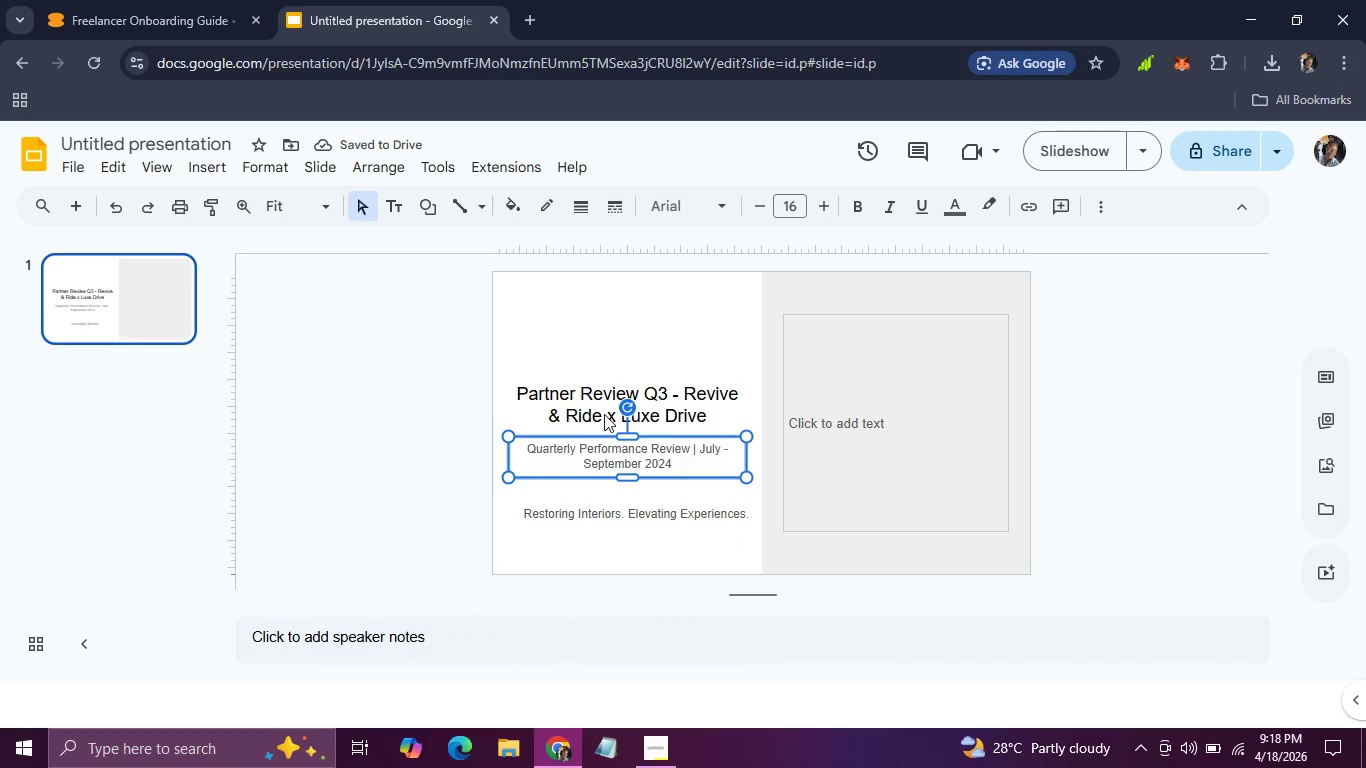 
left_click([604, 414])
 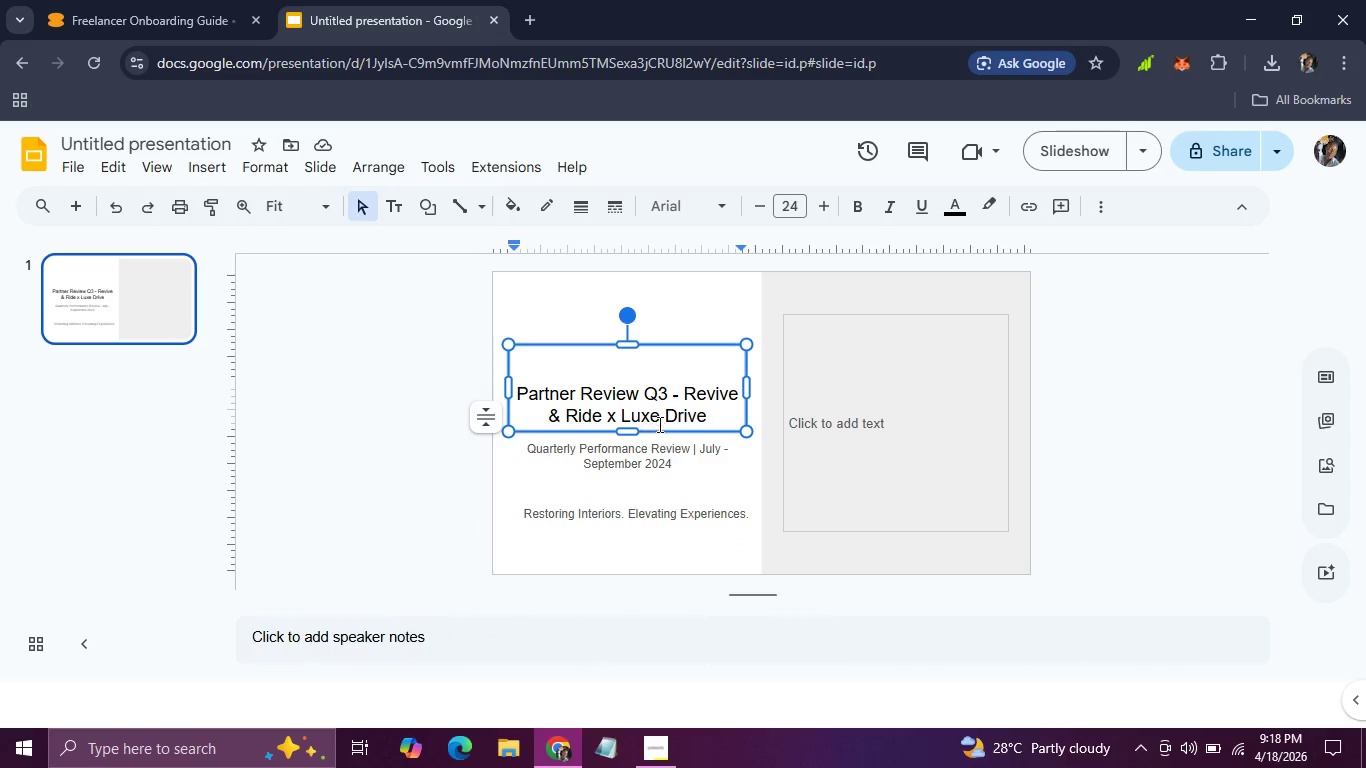 
left_click_drag(start_coordinate=[660, 429], to_coordinate=[660, 411])
 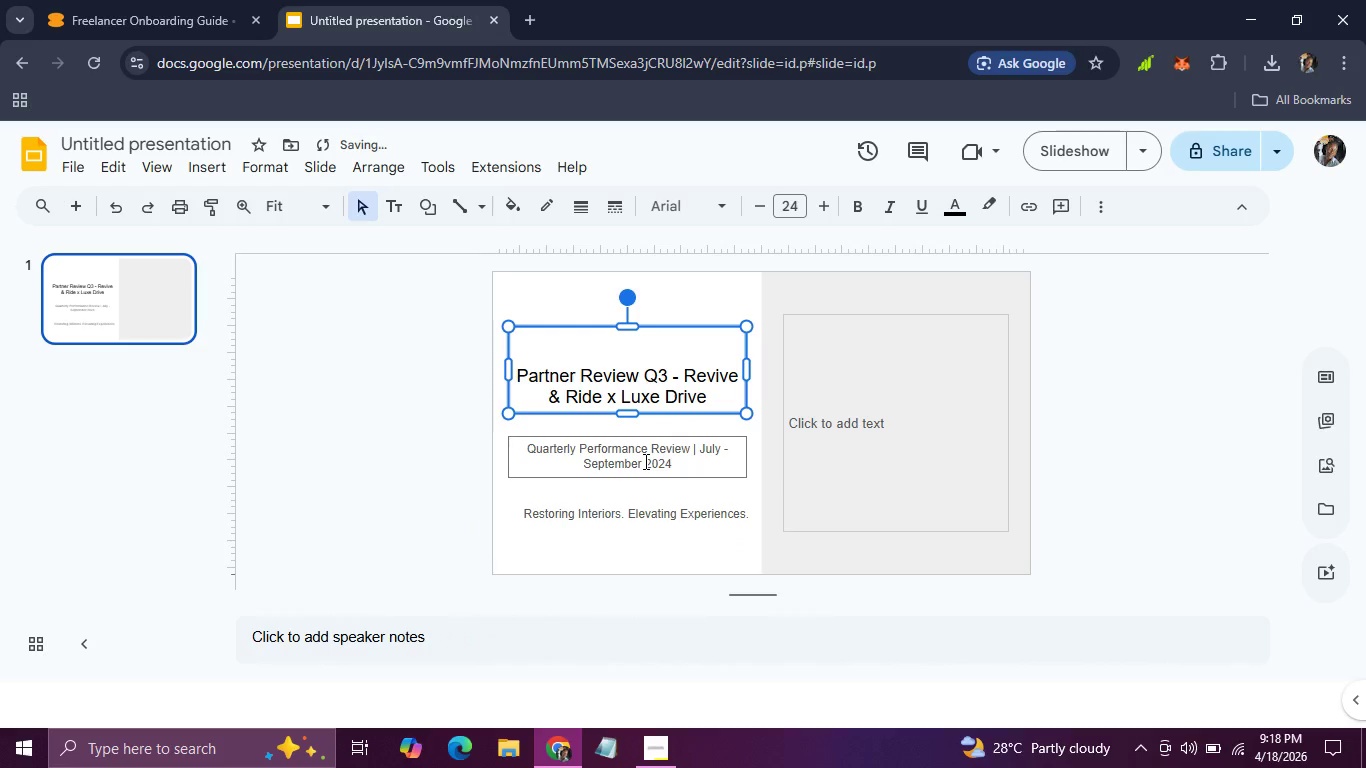 
left_click([644, 461])
 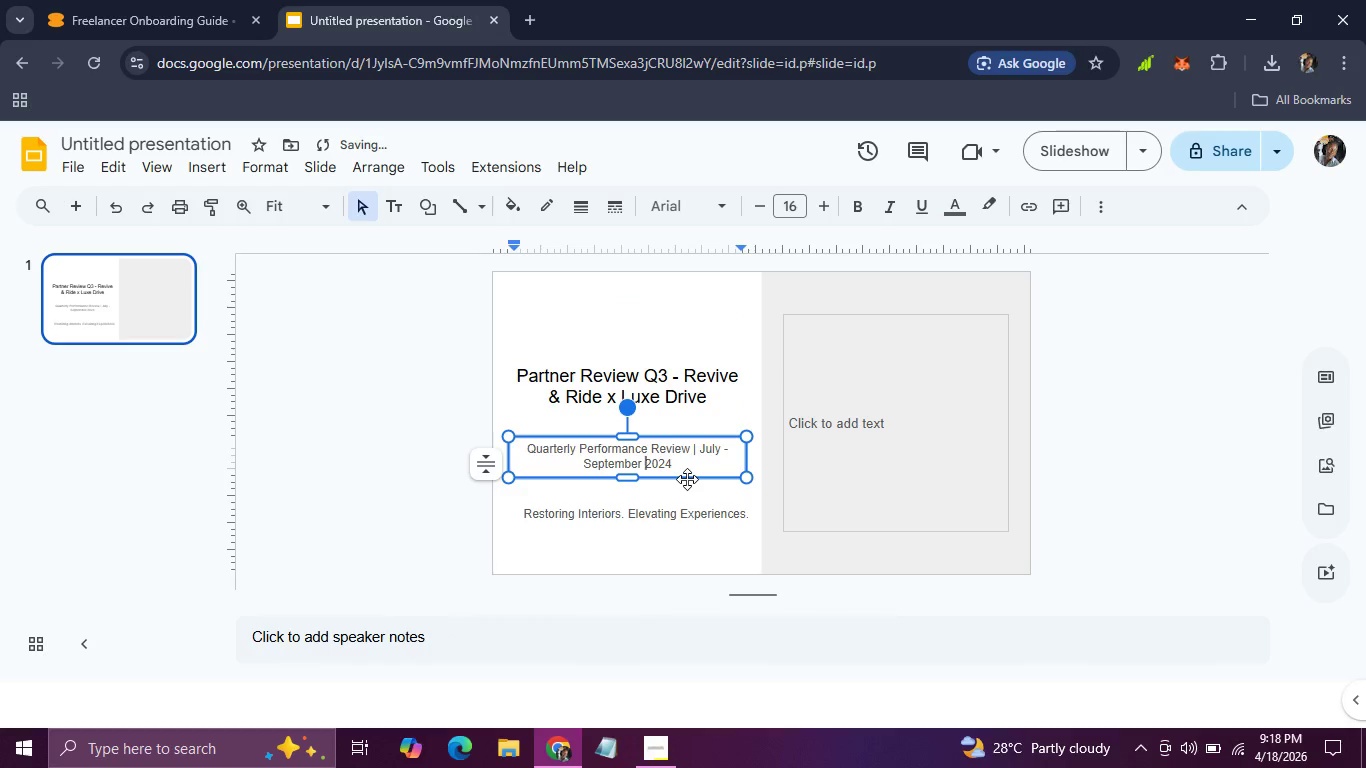 
left_click_drag(start_coordinate=[687, 478], to_coordinate=[688, 459])
 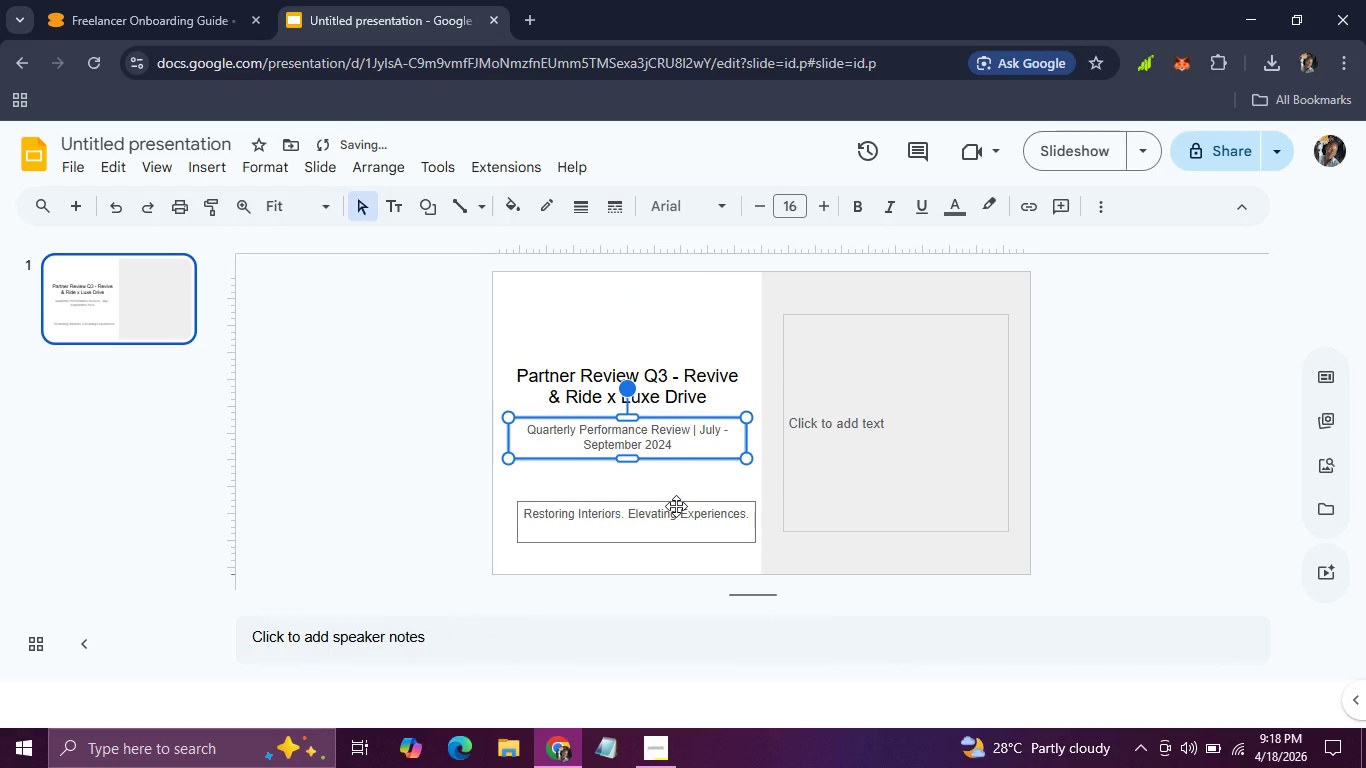 
left_click([676, 506])
 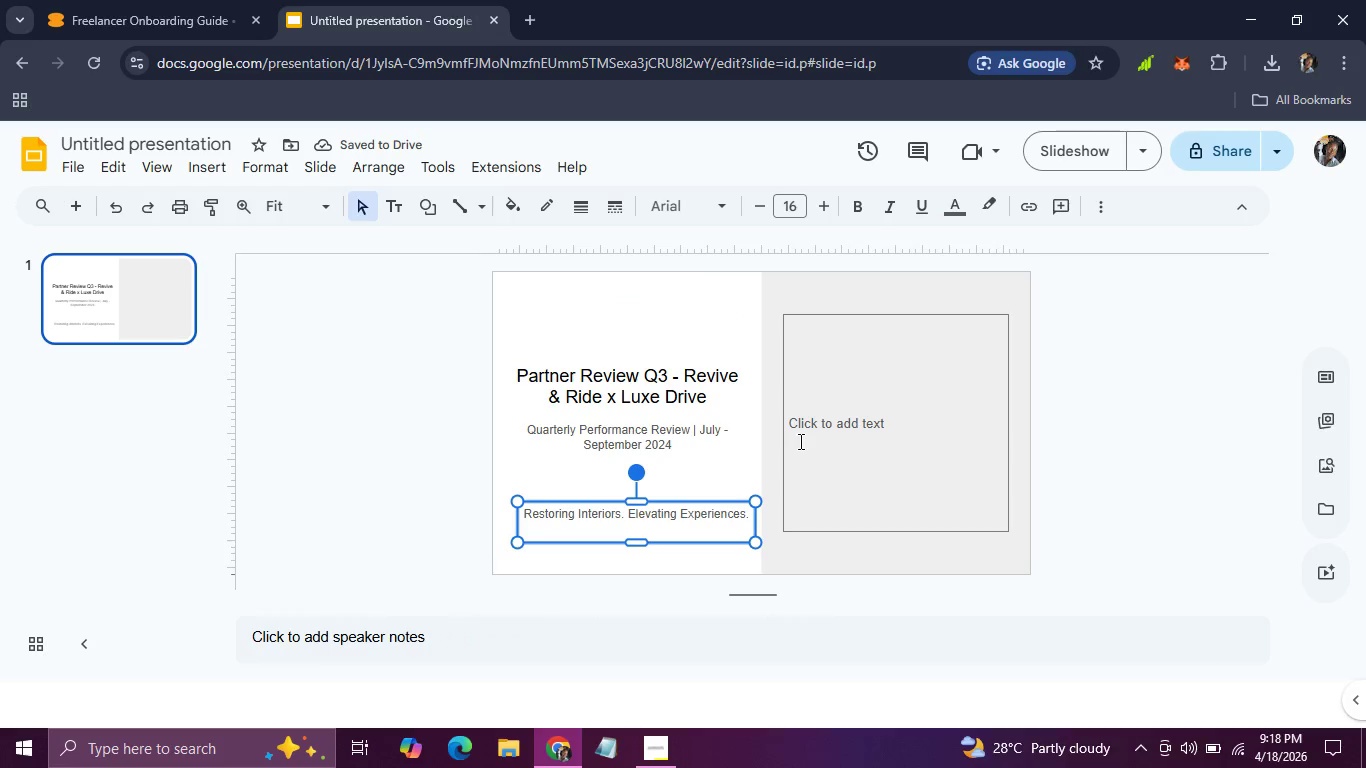 
left_click([799, 441])
 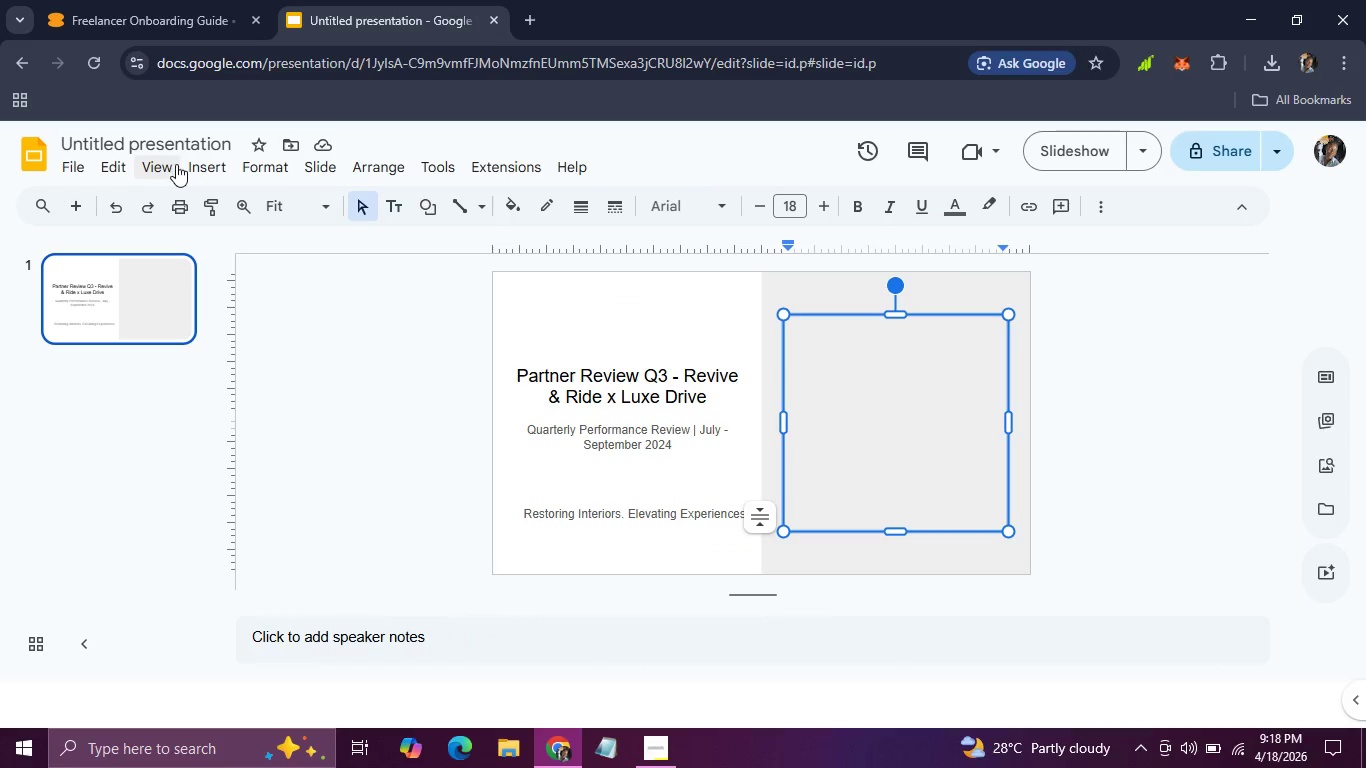 
left_click([185, 163])
 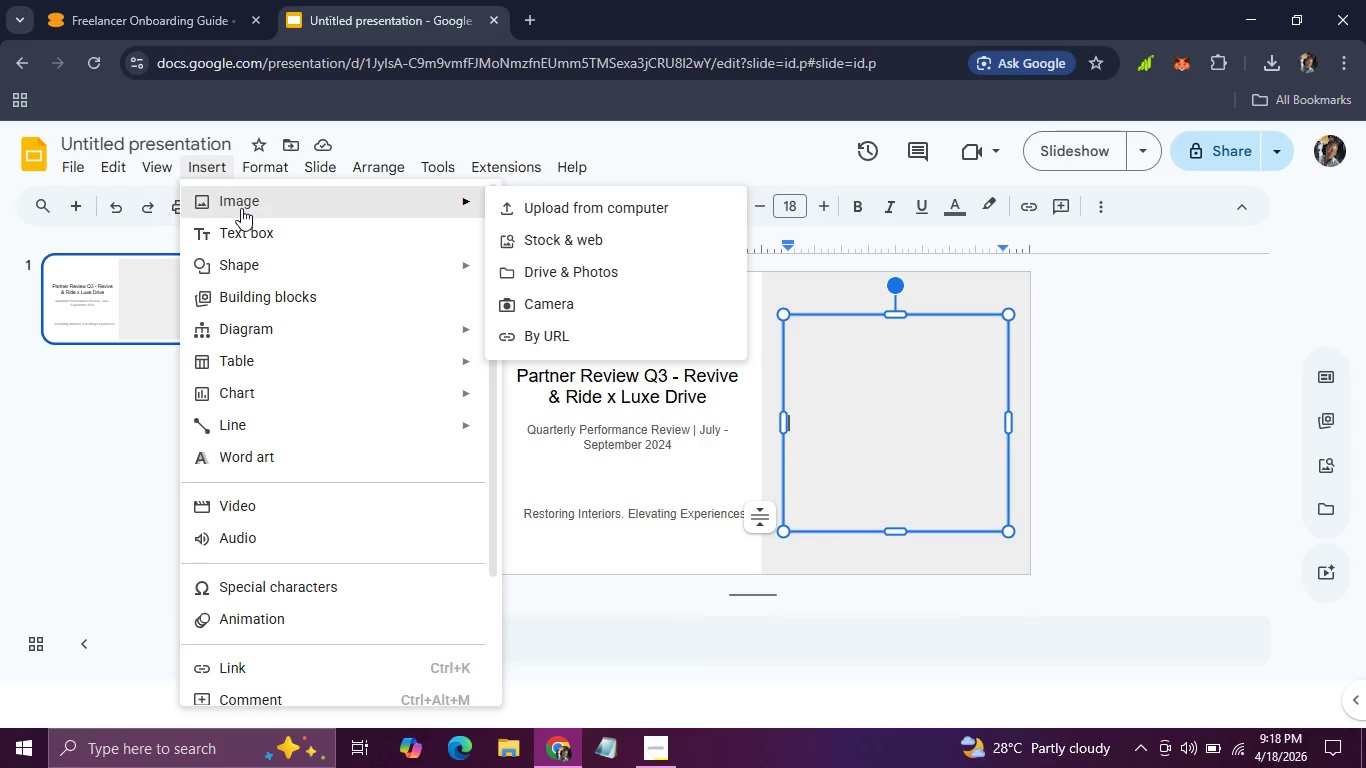 
left_click([241, 208])
 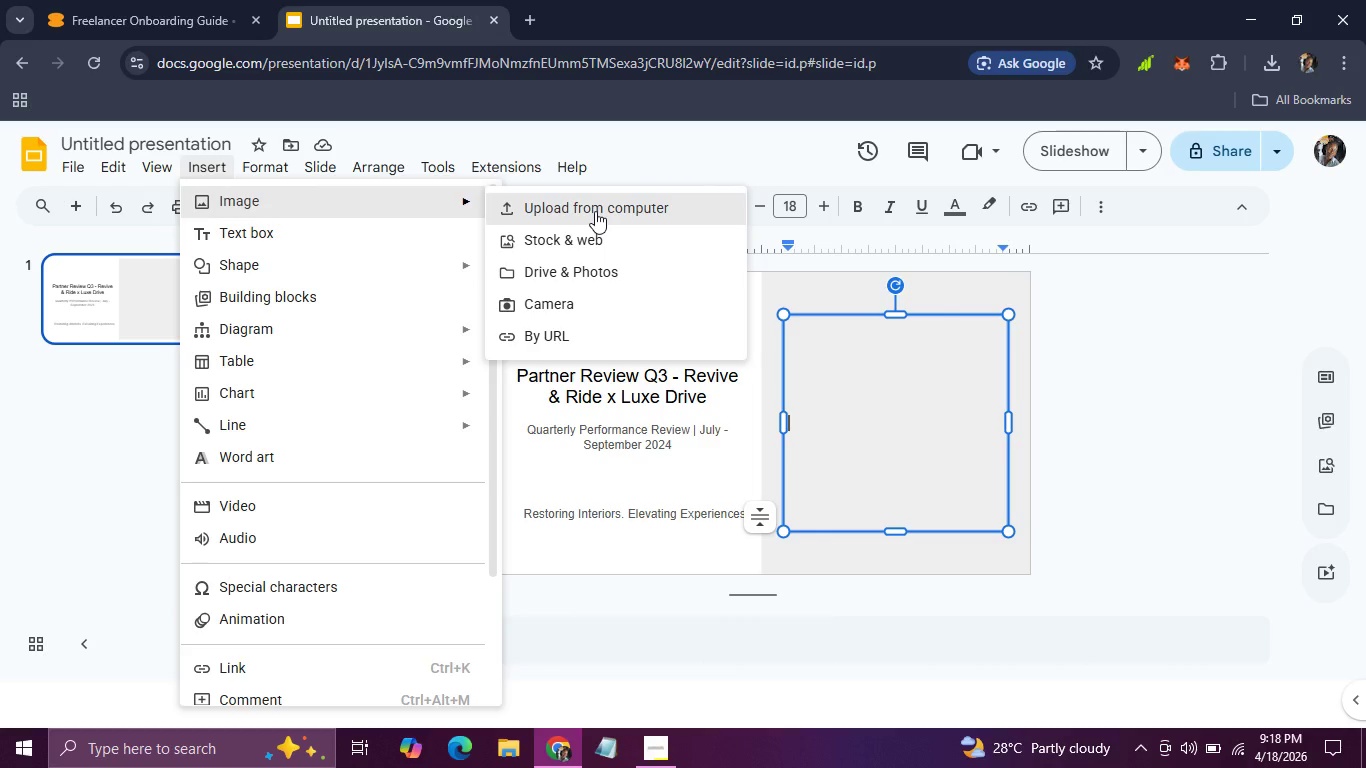 
left_click([595, 211])
 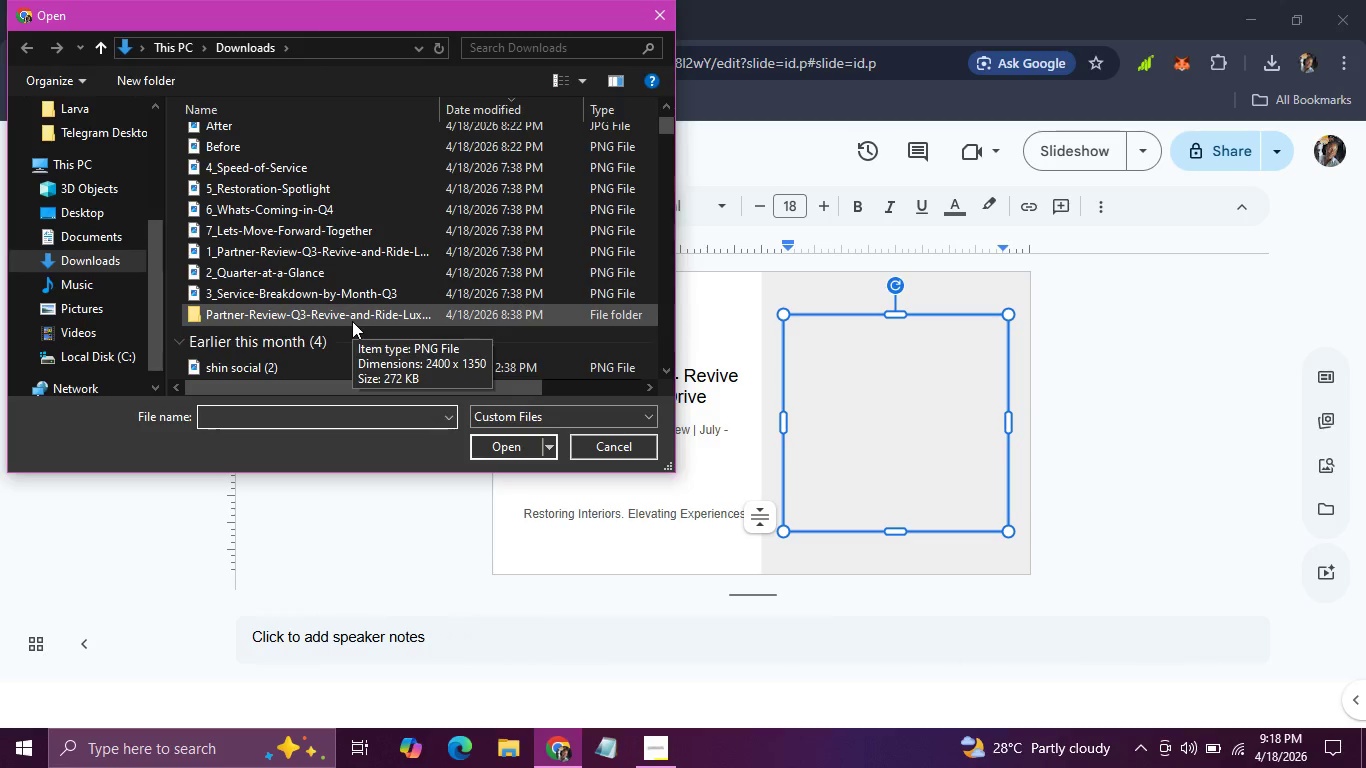 
wait(8.62)
 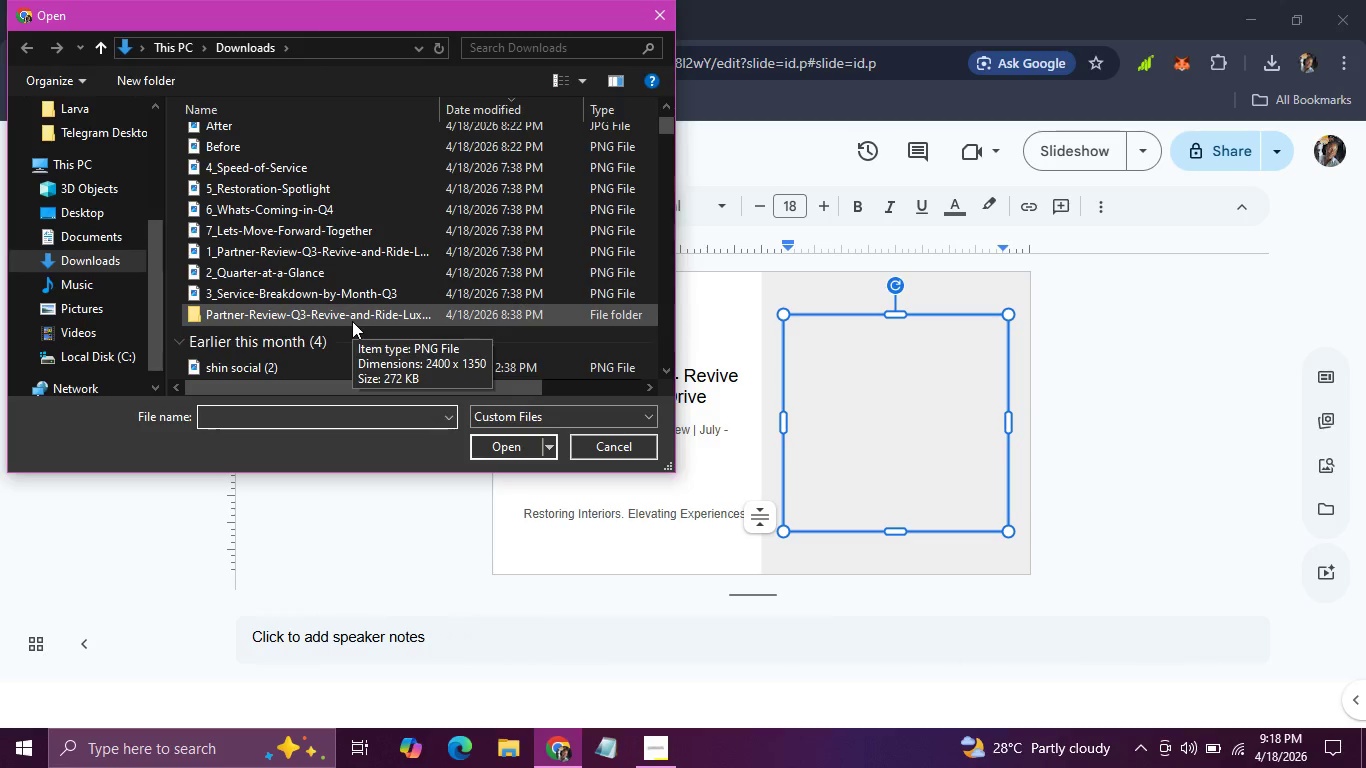 
left_click([85, 247])
 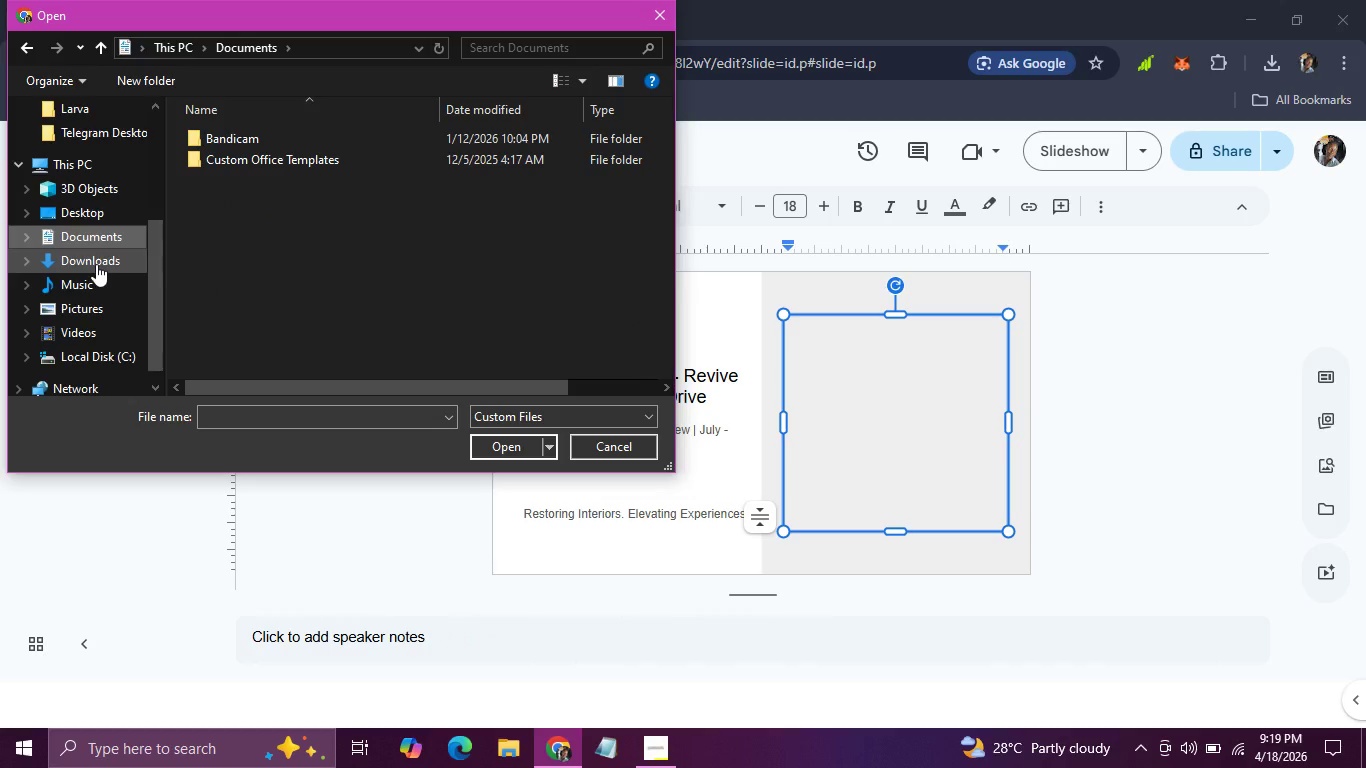 
left_click([96, 264])
 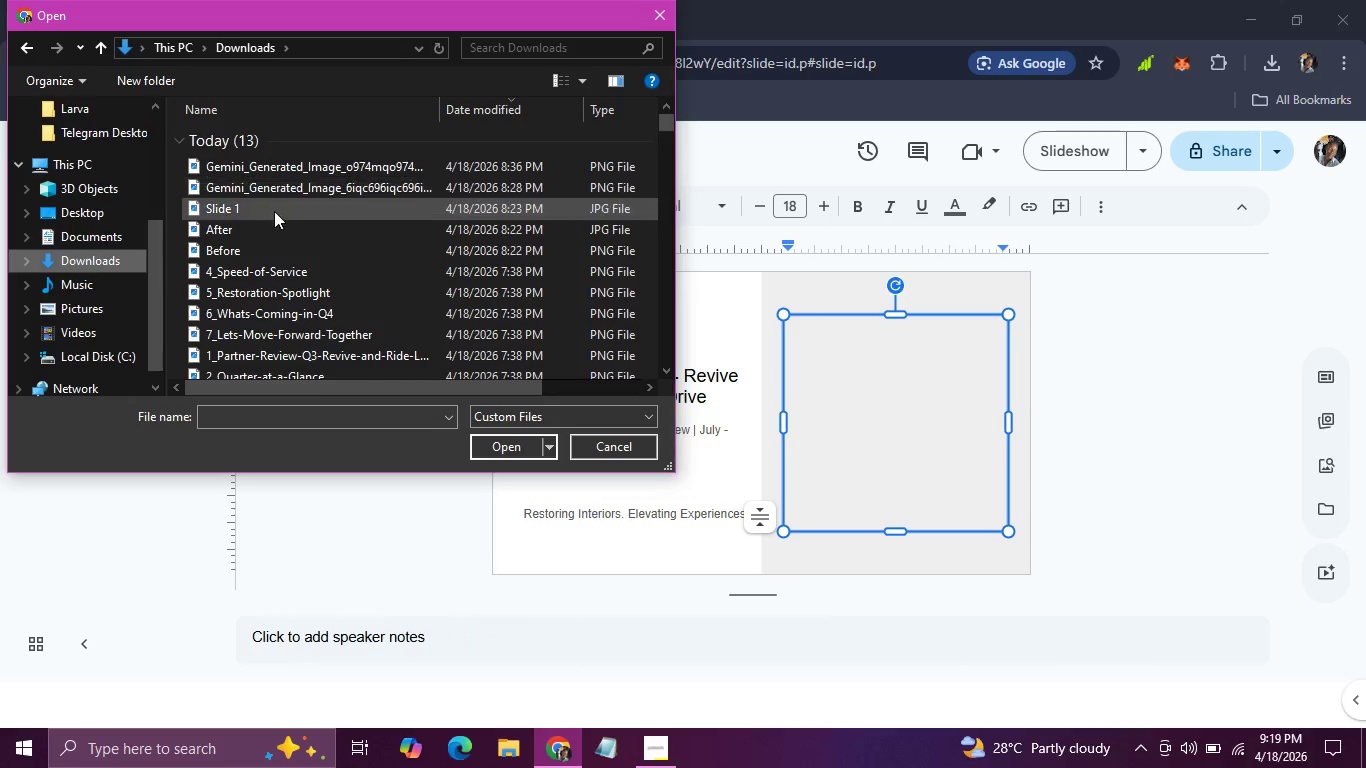 
left_click([271, 217])
 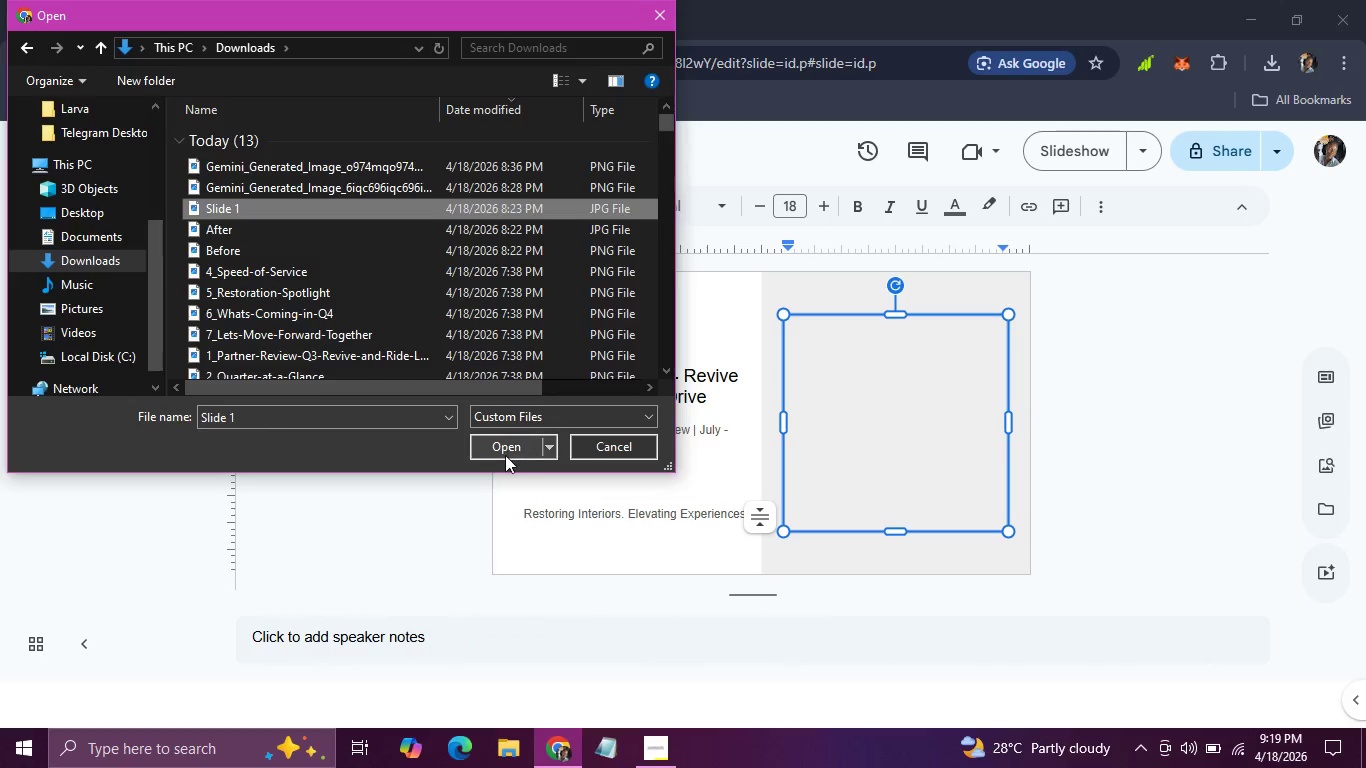 
left_click([505, 455])
 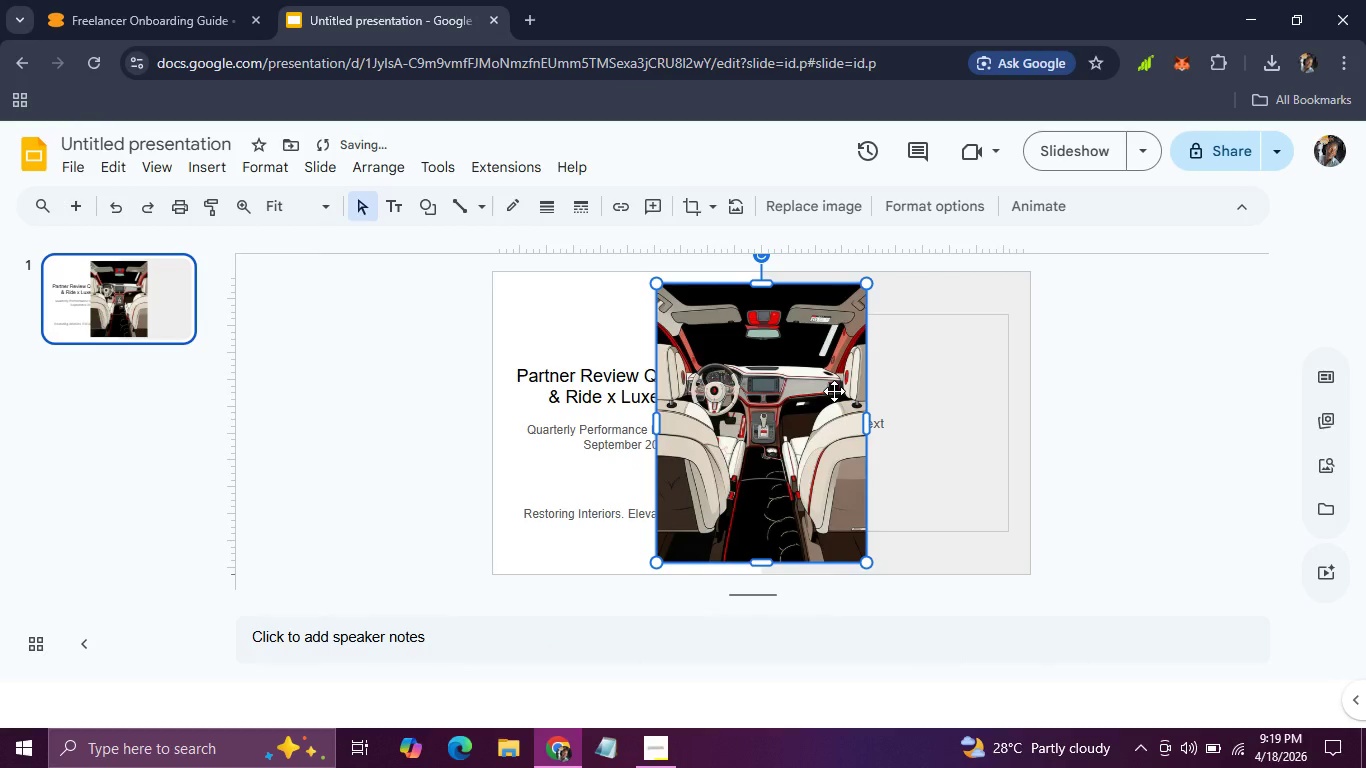 
left_click_drag(start_coordinate=[834, 391], to_coordinate=[945, 388])
 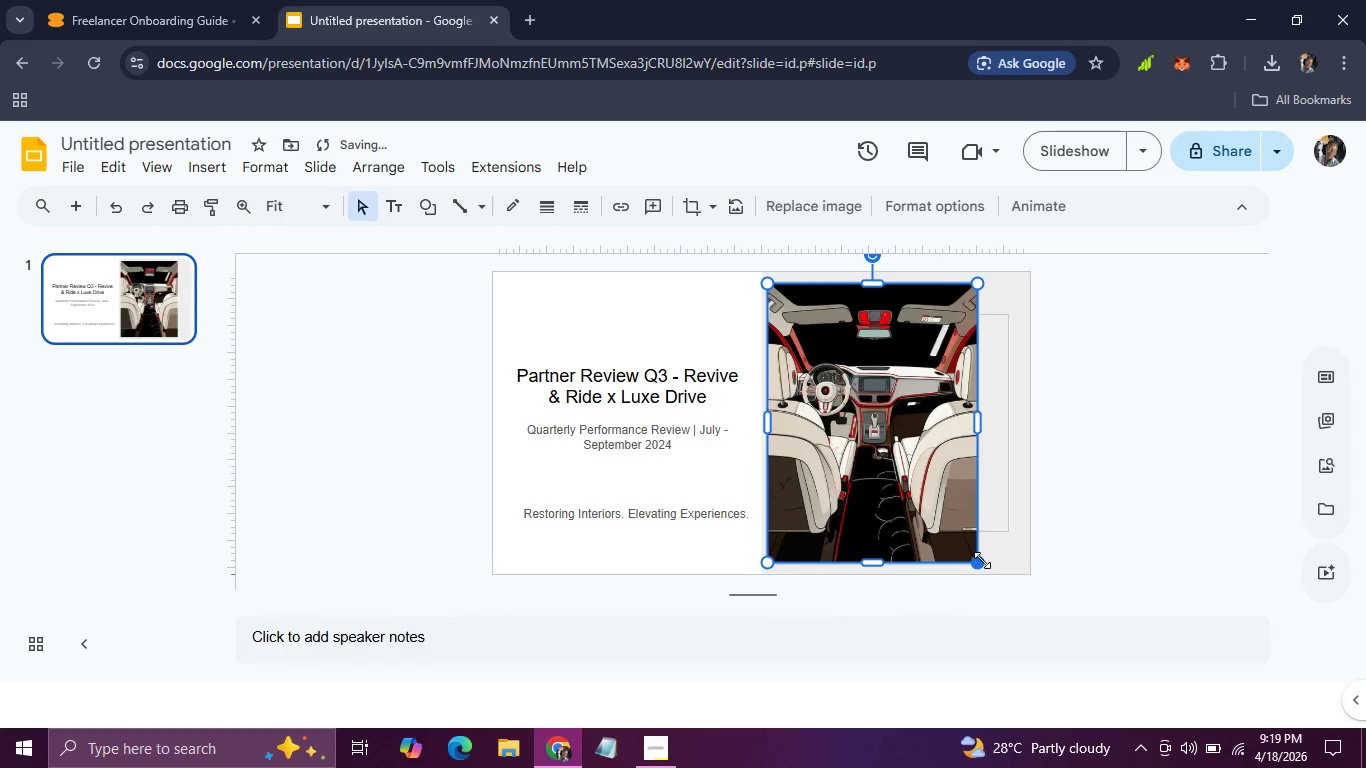 
left_click_drag(start_coordinate=[978, 562], to_coordinate=[1027, 567])
 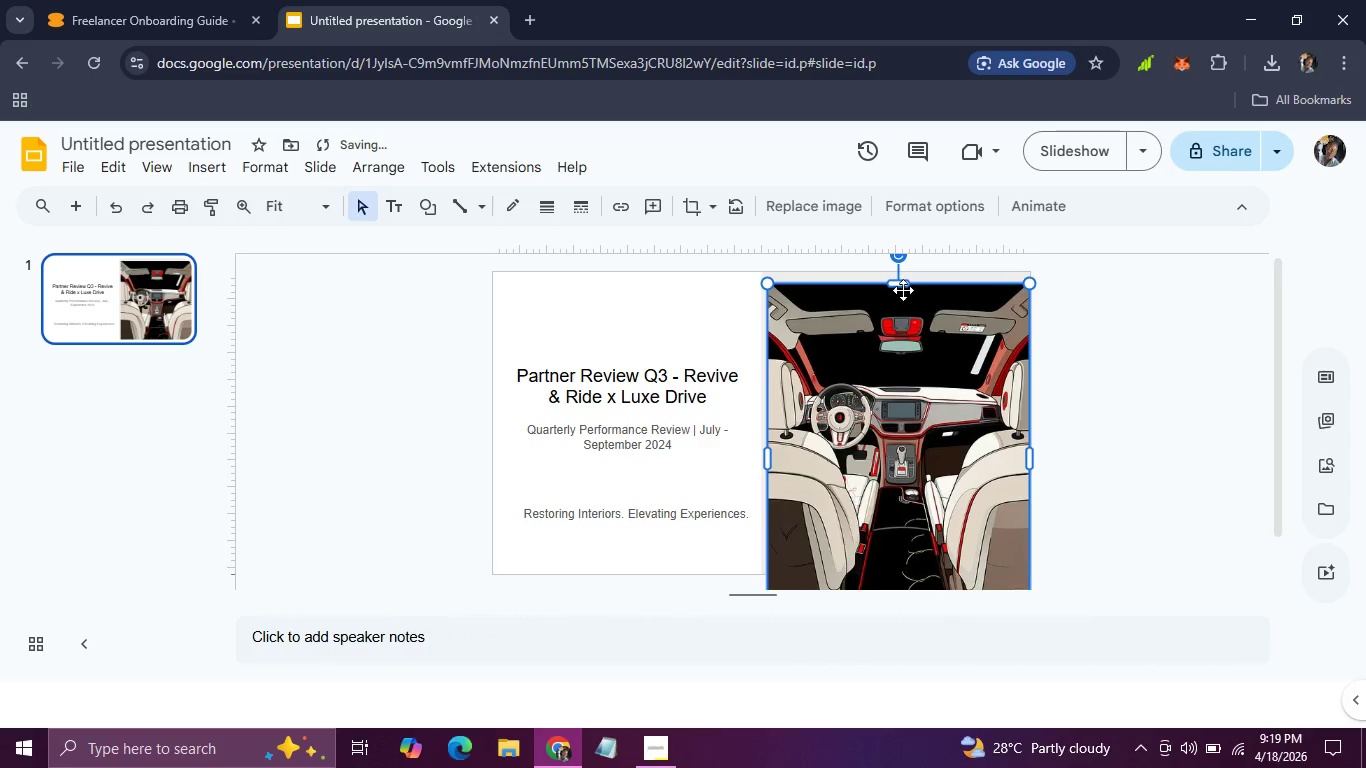 
left_click_drag(start_coordinate=[902, 290], to_coordinate=[902, 282])
 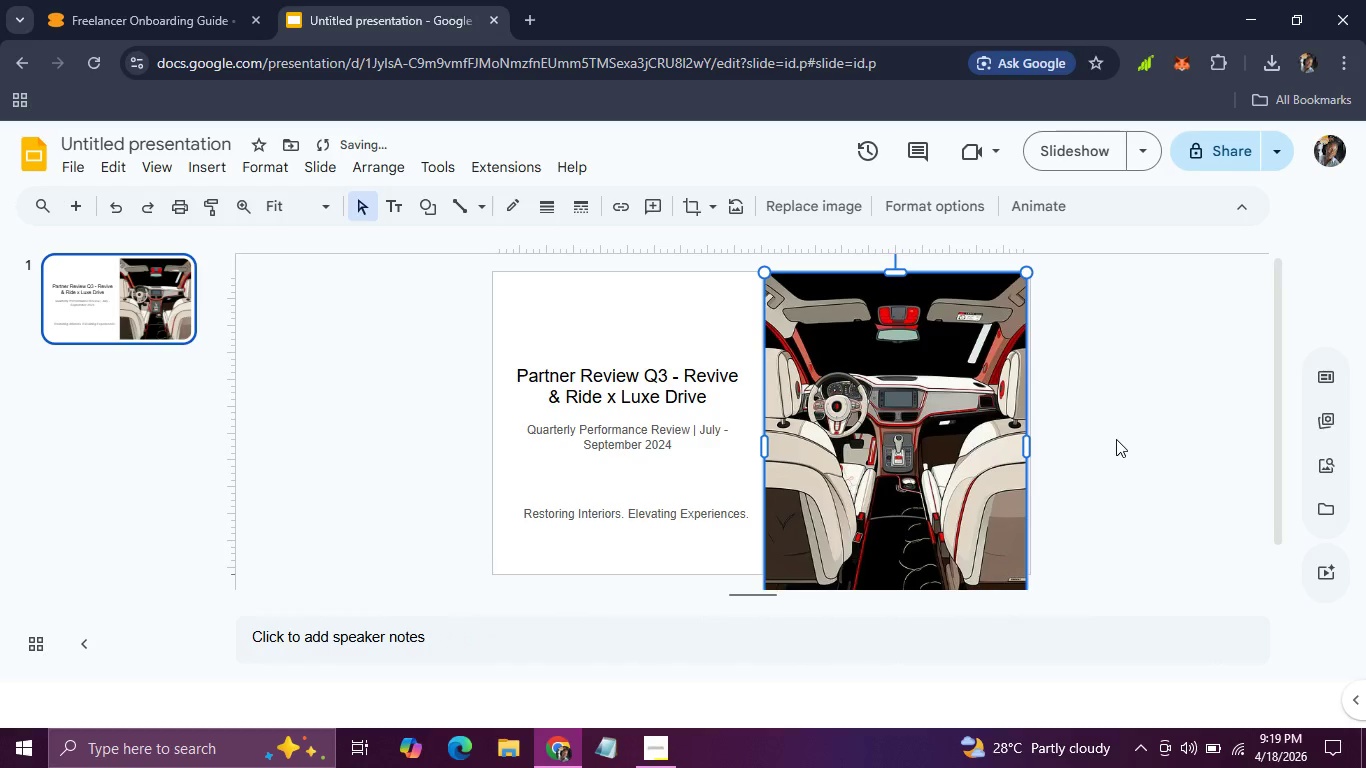 
left_click([1116, 439])
 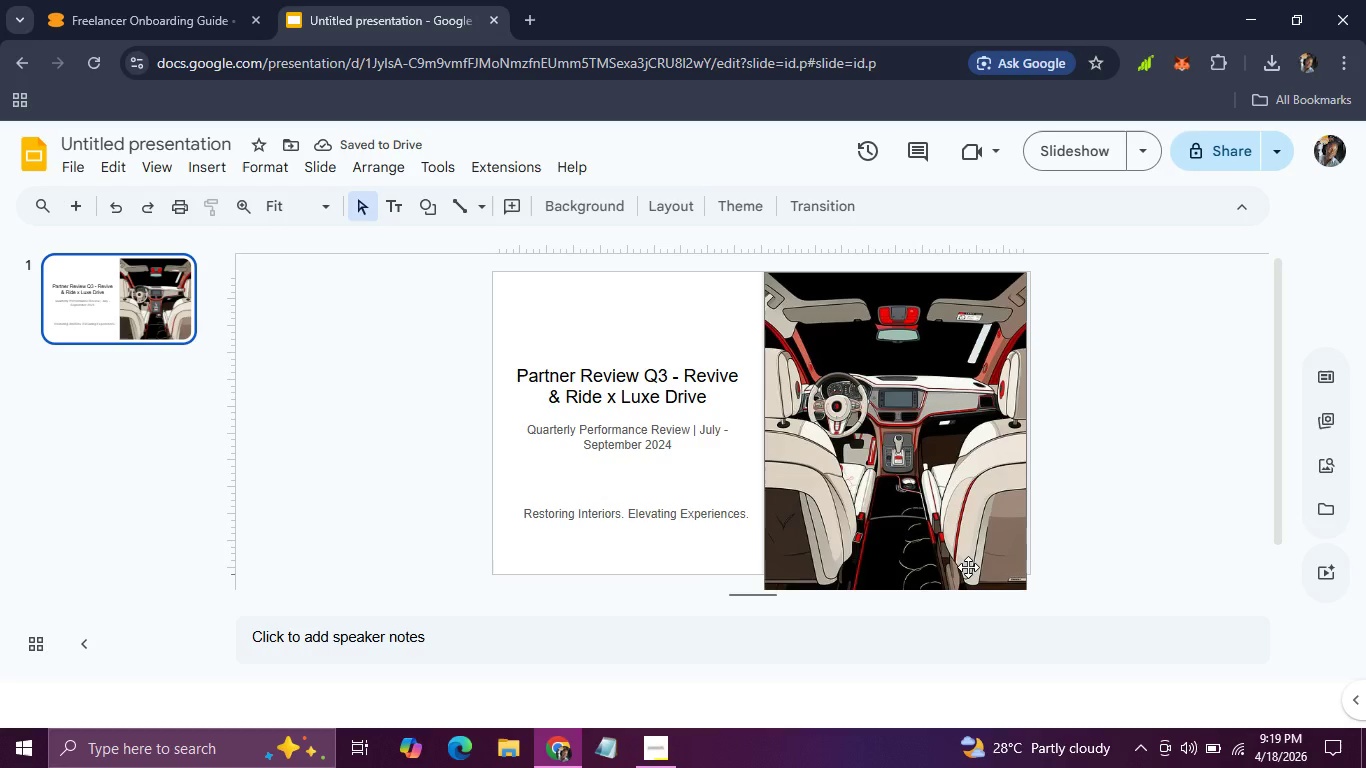 
left_click([968, 567])
 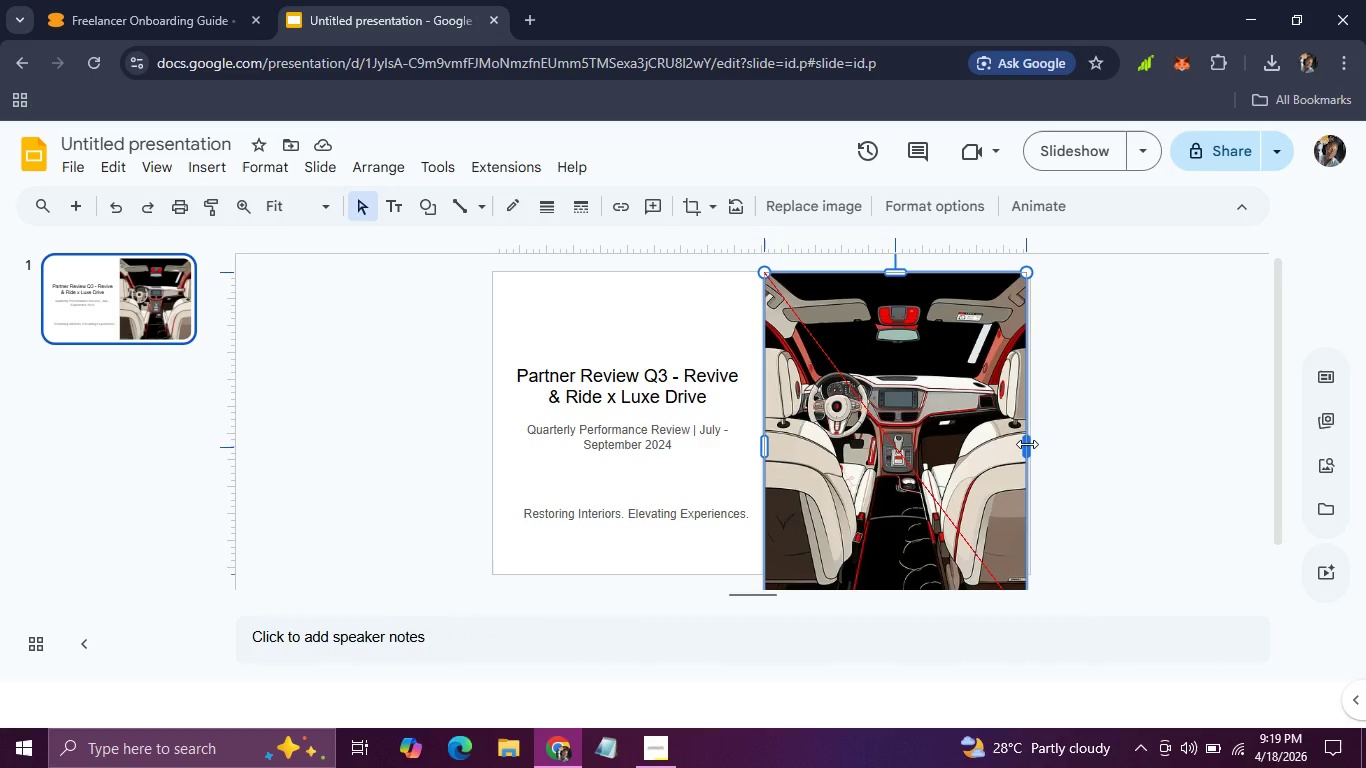 
wait(7.47)
 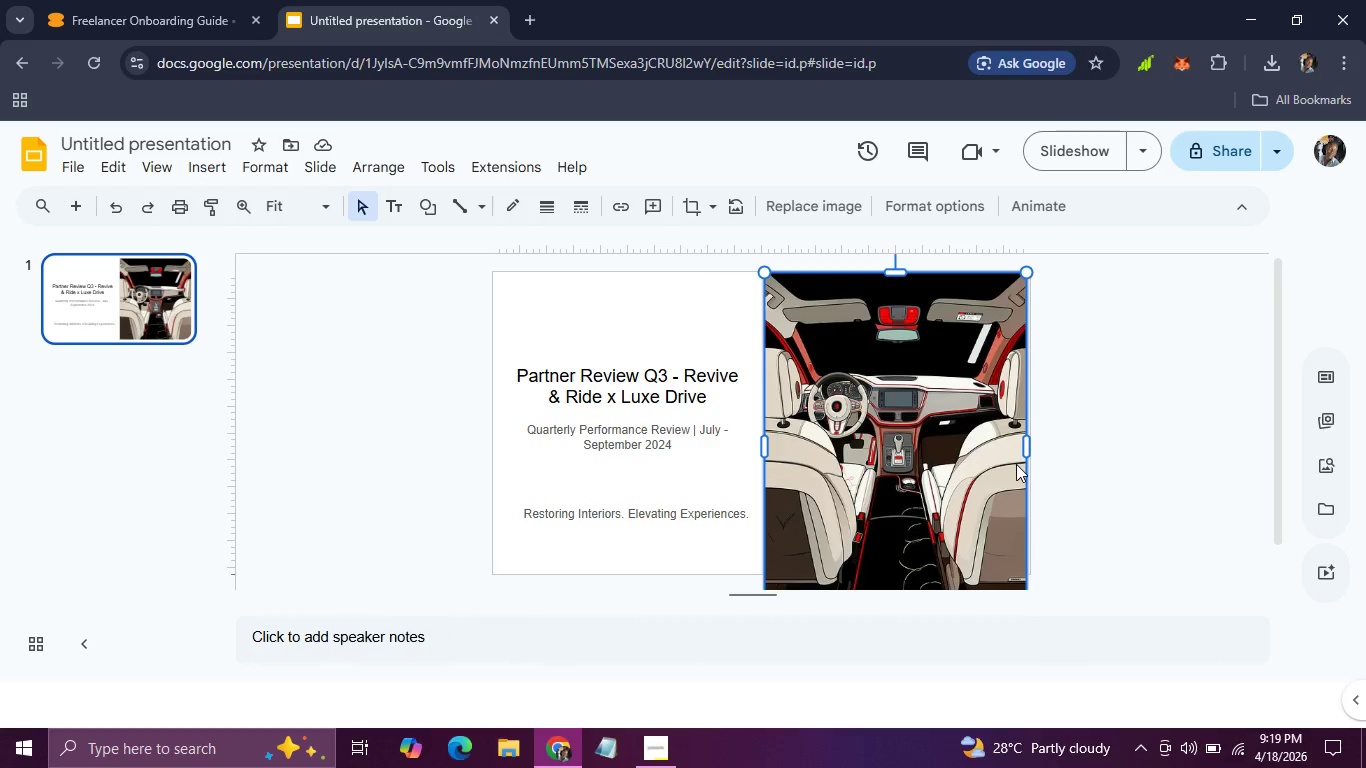 
left_click([1030, 444])
 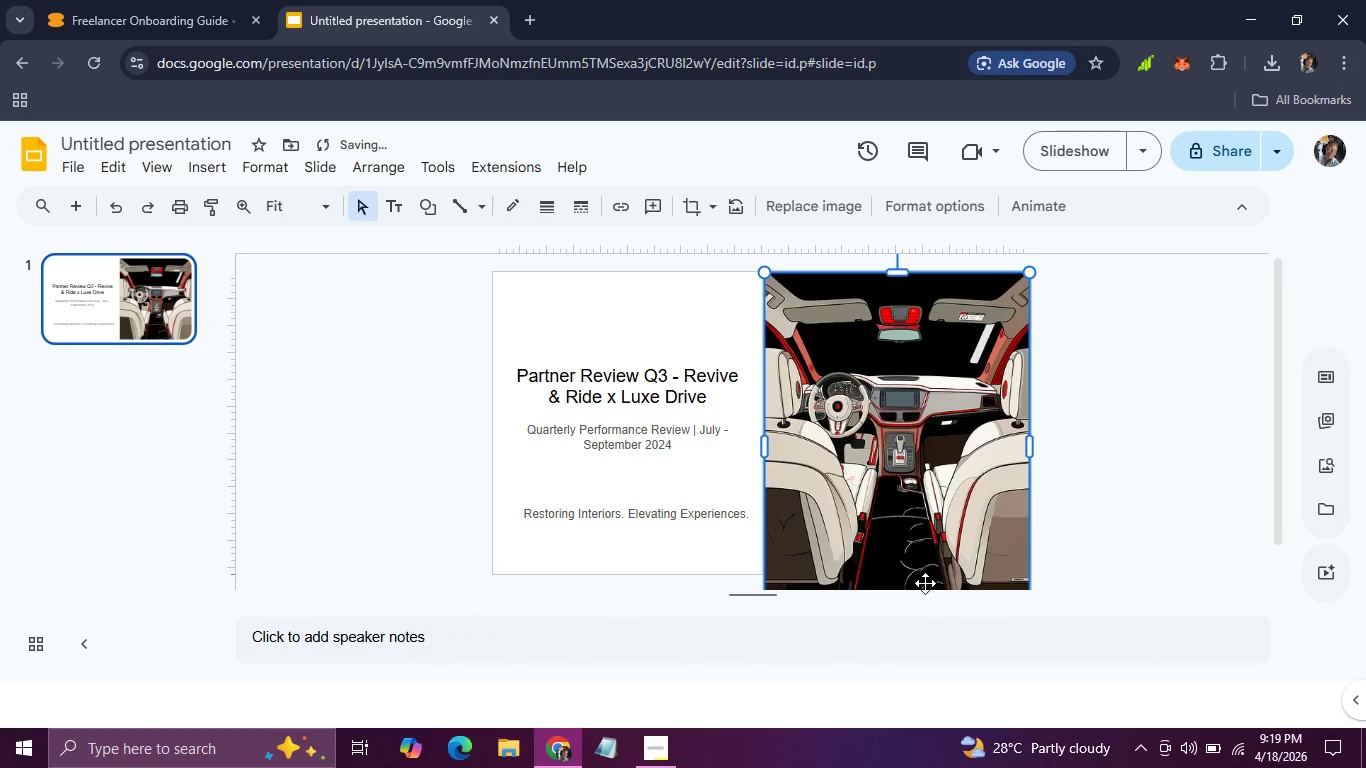 
left_click_drag(start_coordinate=[925, 586], to_coordinate=[924, 563])
 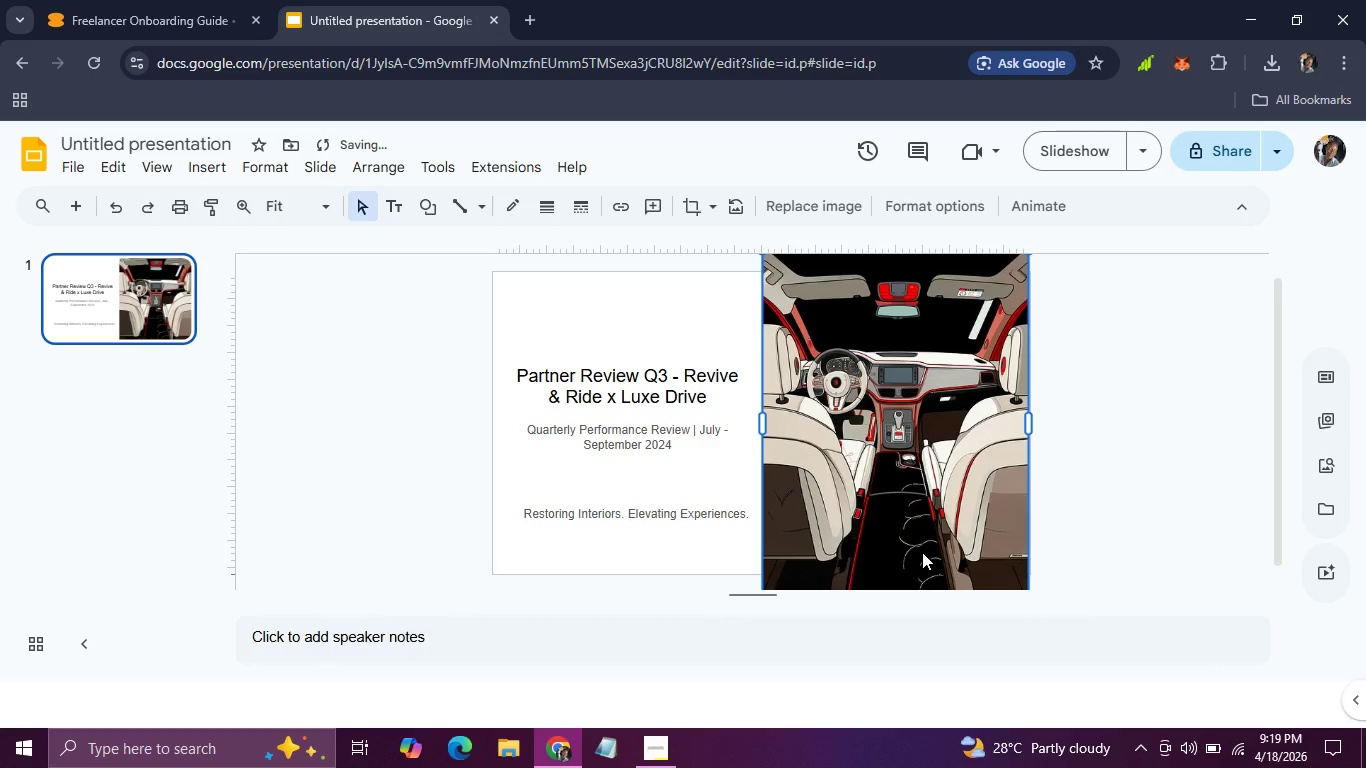 
left_click([922, 552])
 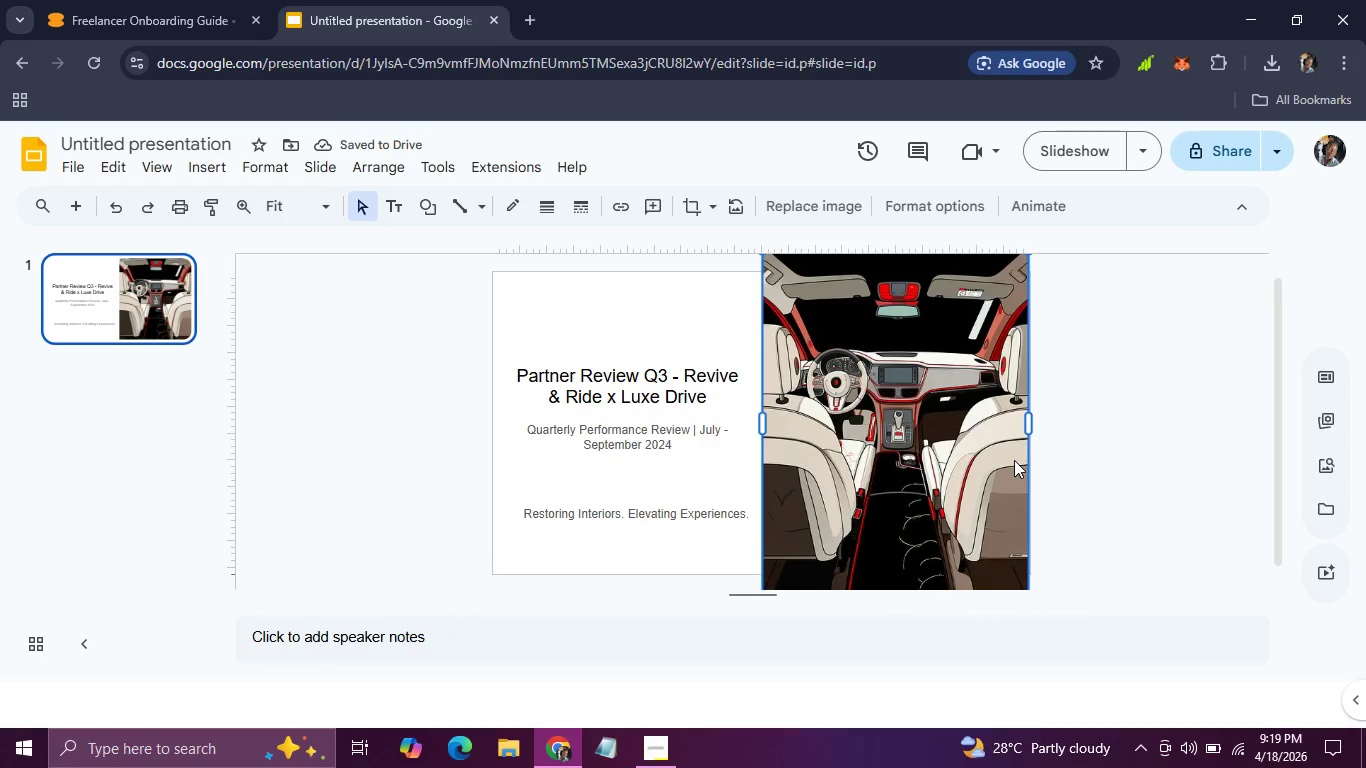 
double_click([1014, 460])
 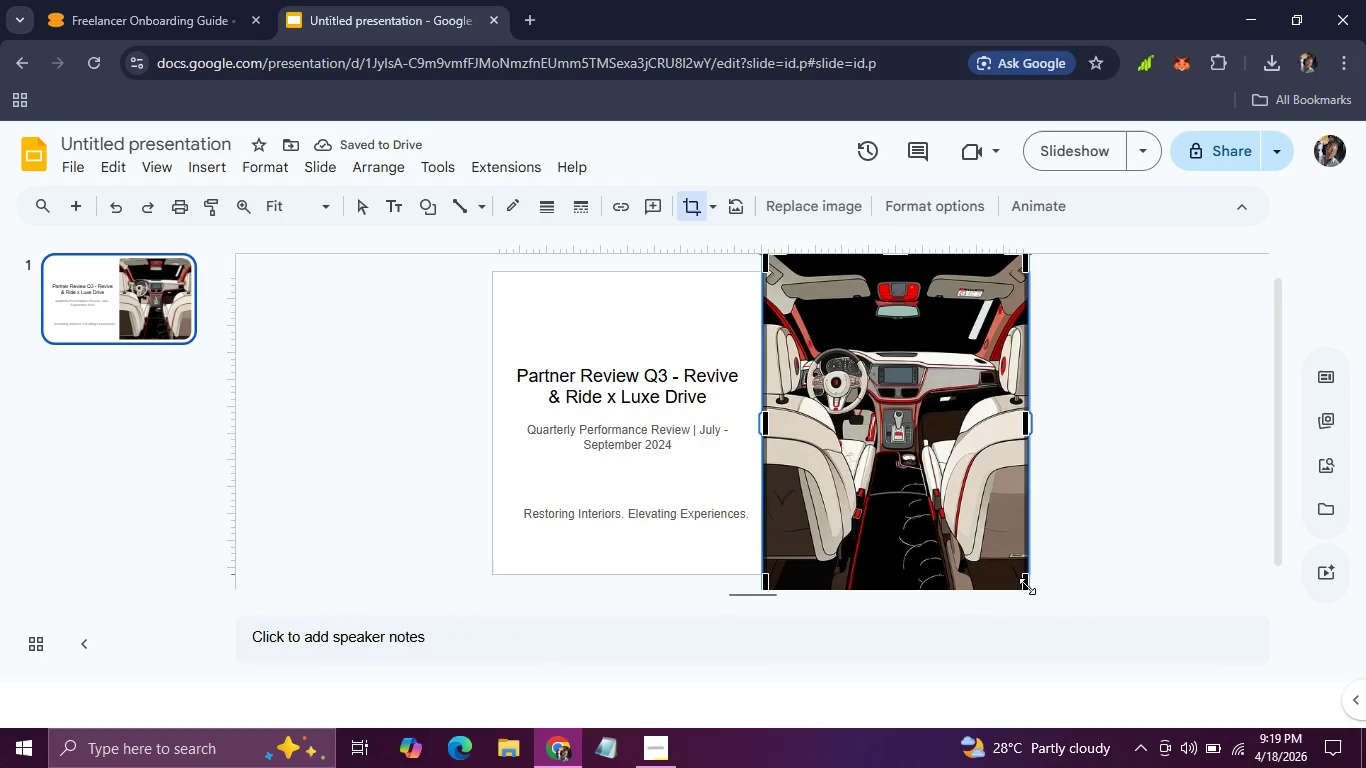 
left_click_drag(start_coordinate=[1027, 585], to_coordinate=[1006, 557])
 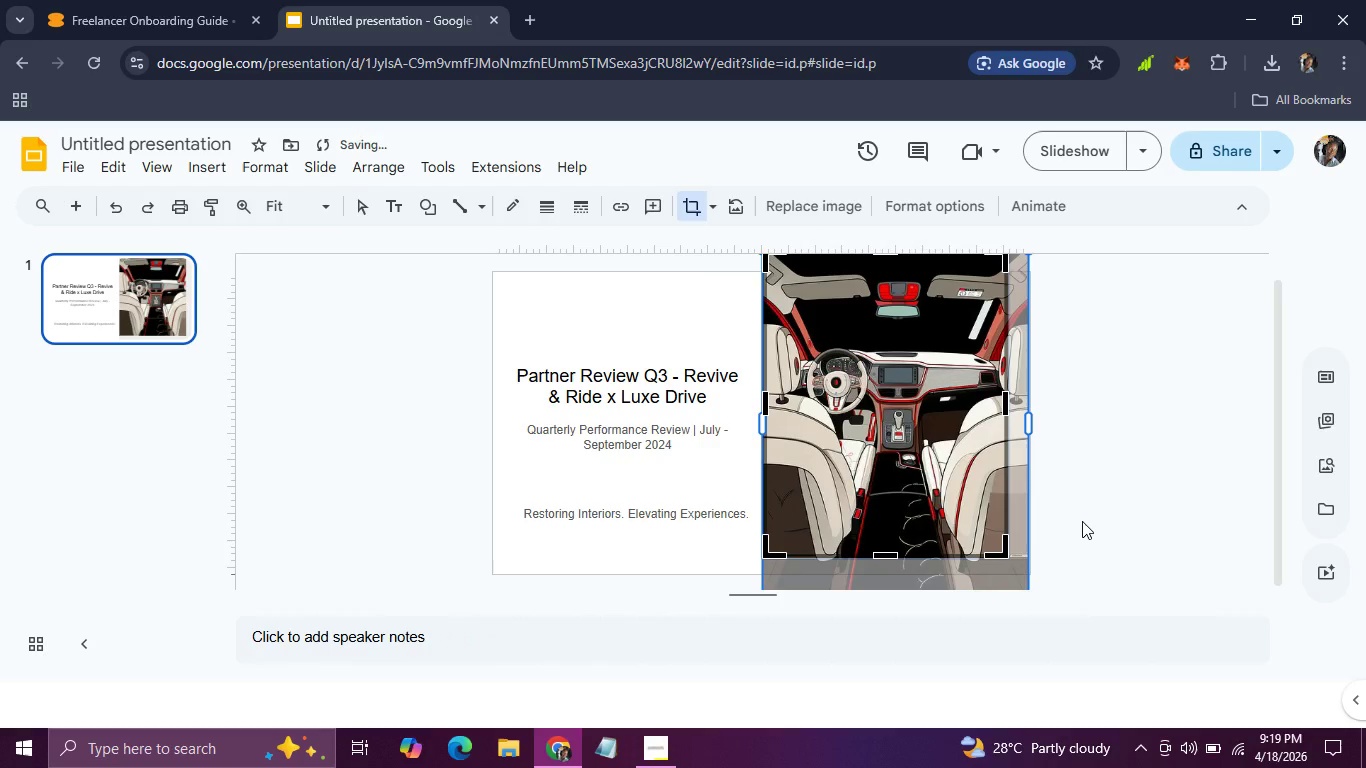 
left_click([1082, 521])
 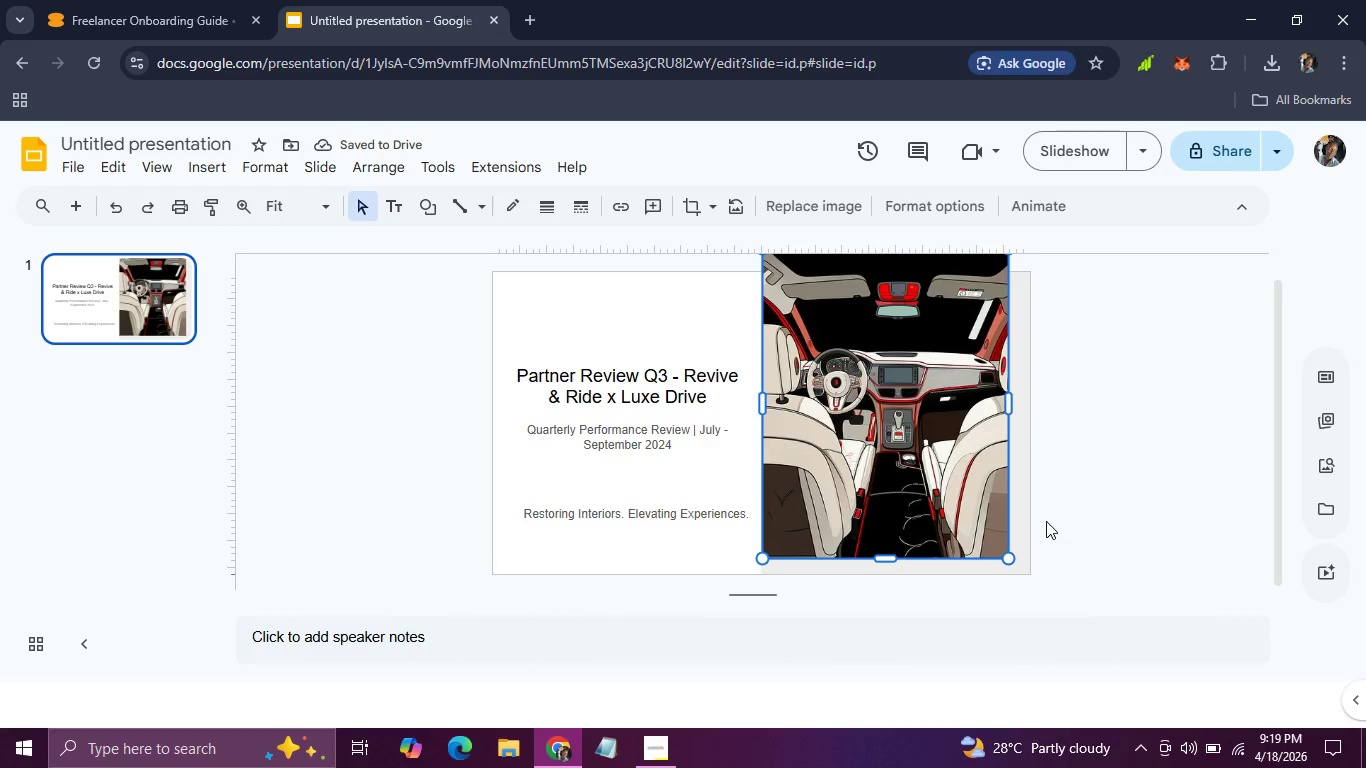 
key(Control+Z)
 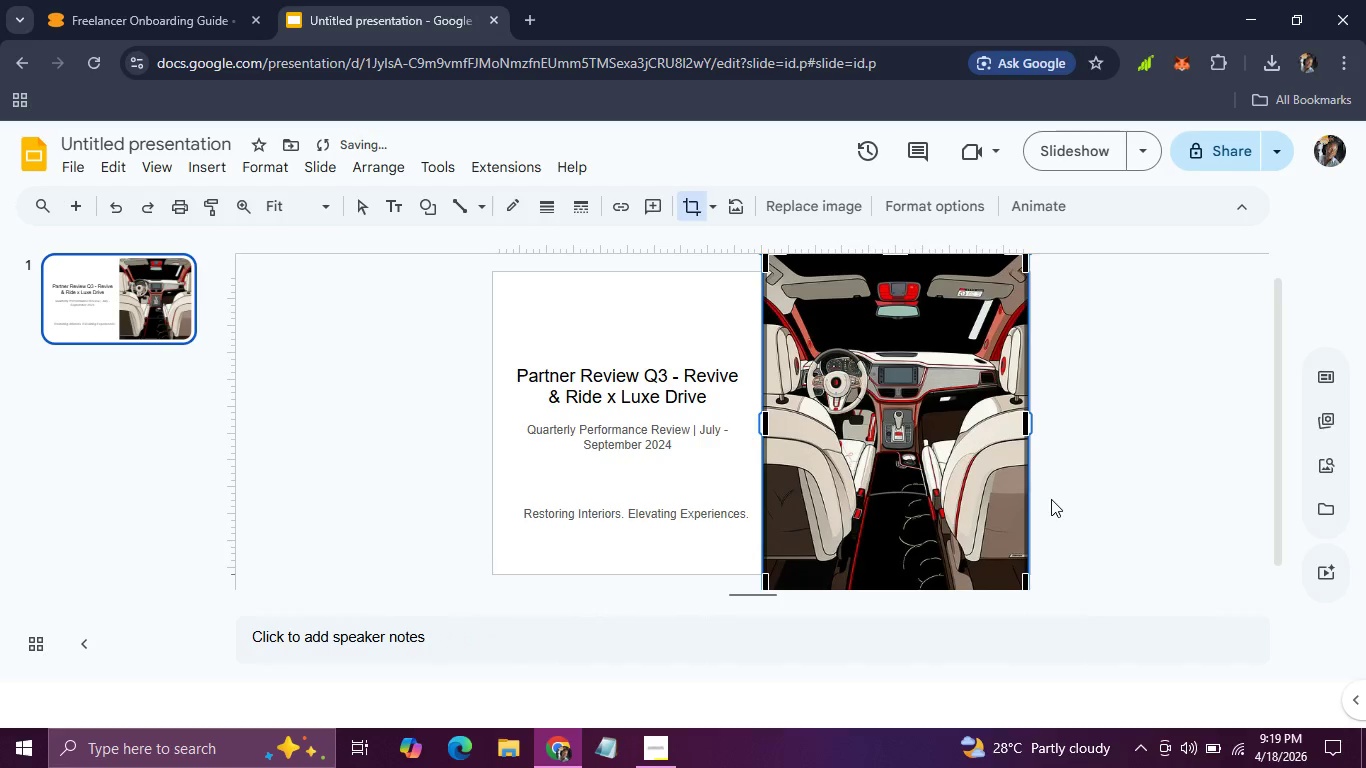 
left_click([1052, 498])
 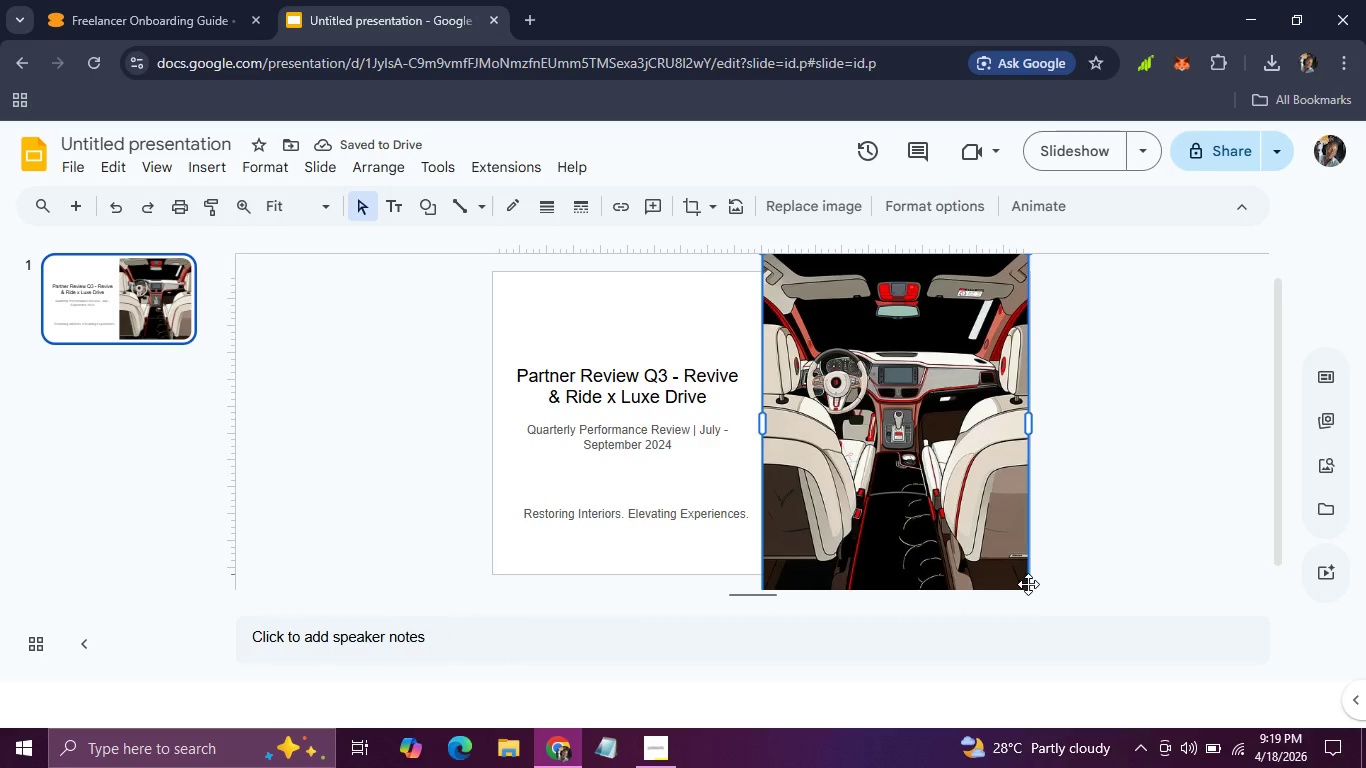 
left_click_drag(start_coordinate=[974, 500], to_coordinate=[972, 534])
 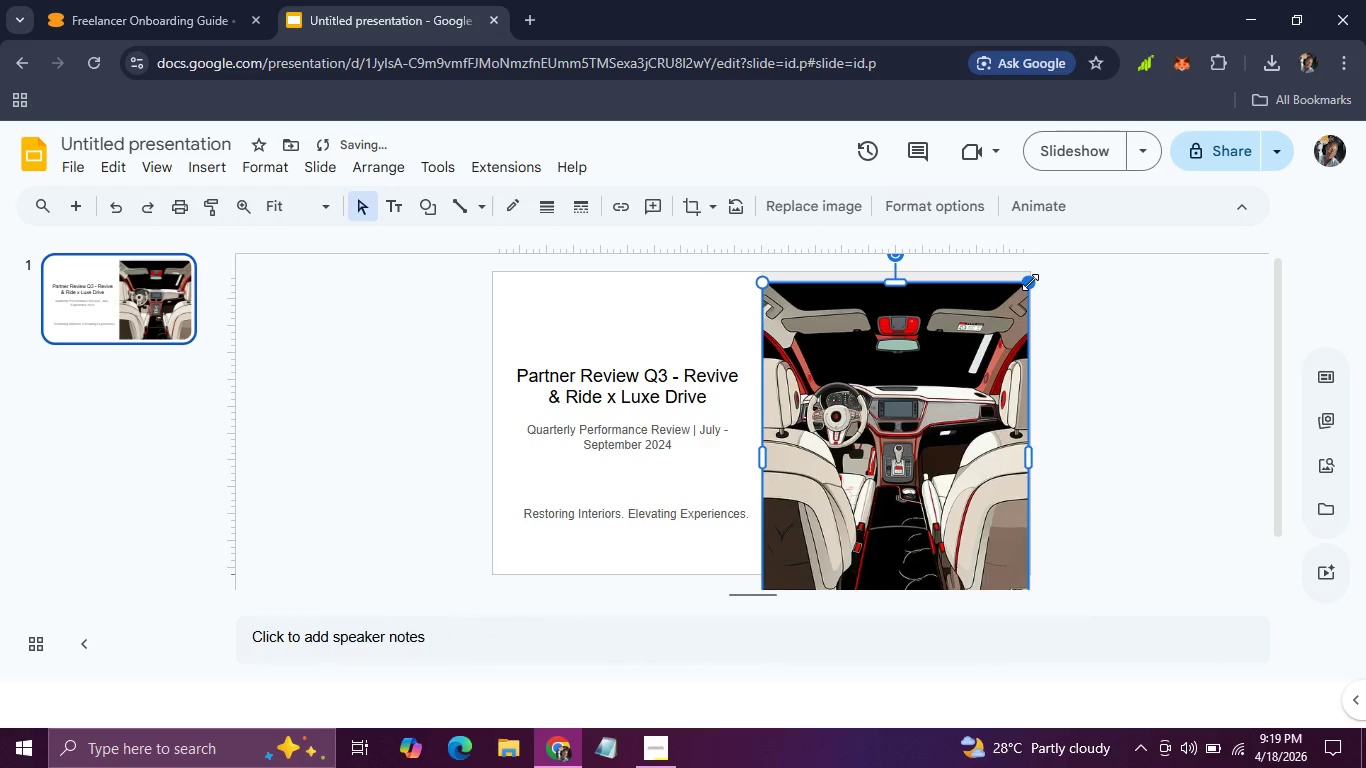 
left_click_drag(start_coordinate=[1029, 282], to_coordinate=[1011, 345])
 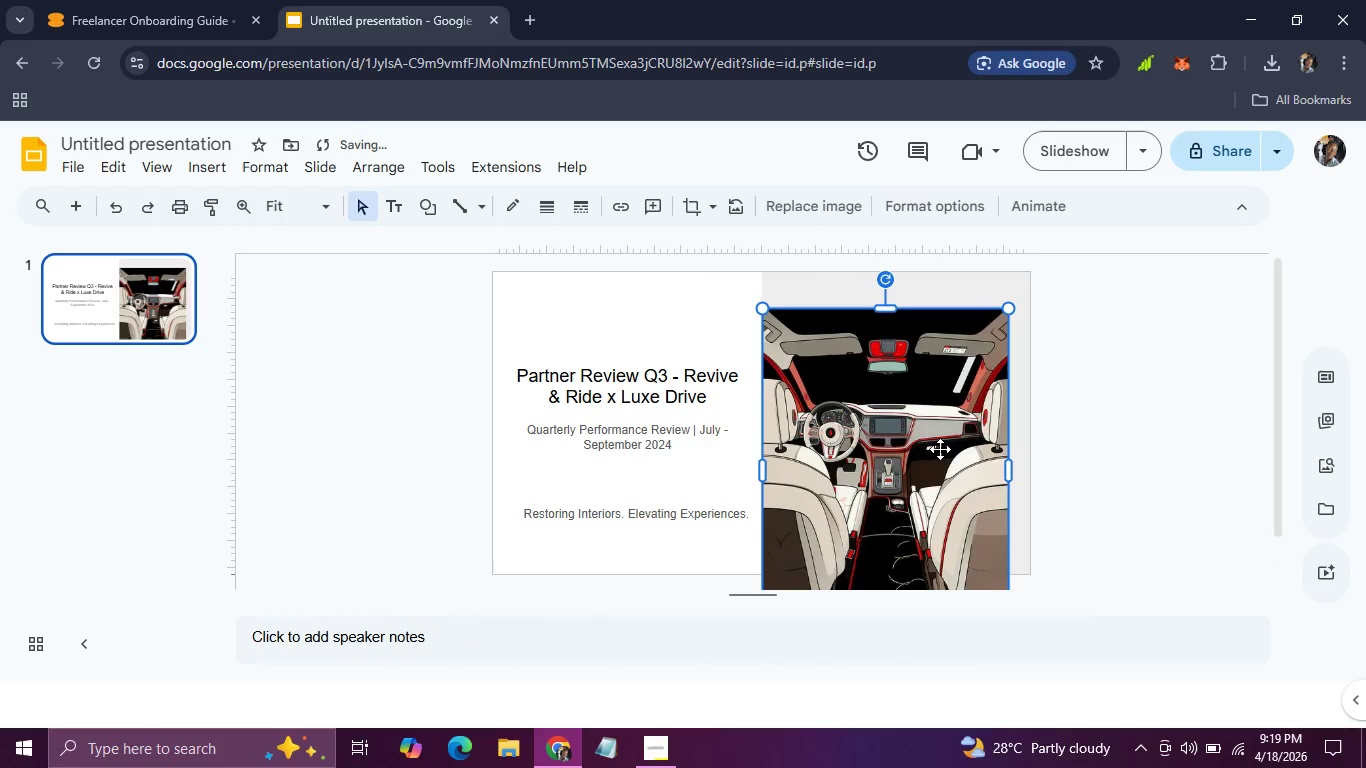 
left_click_drag(start_coordinate=[939, 451], to_coordinate=[947, 422])
 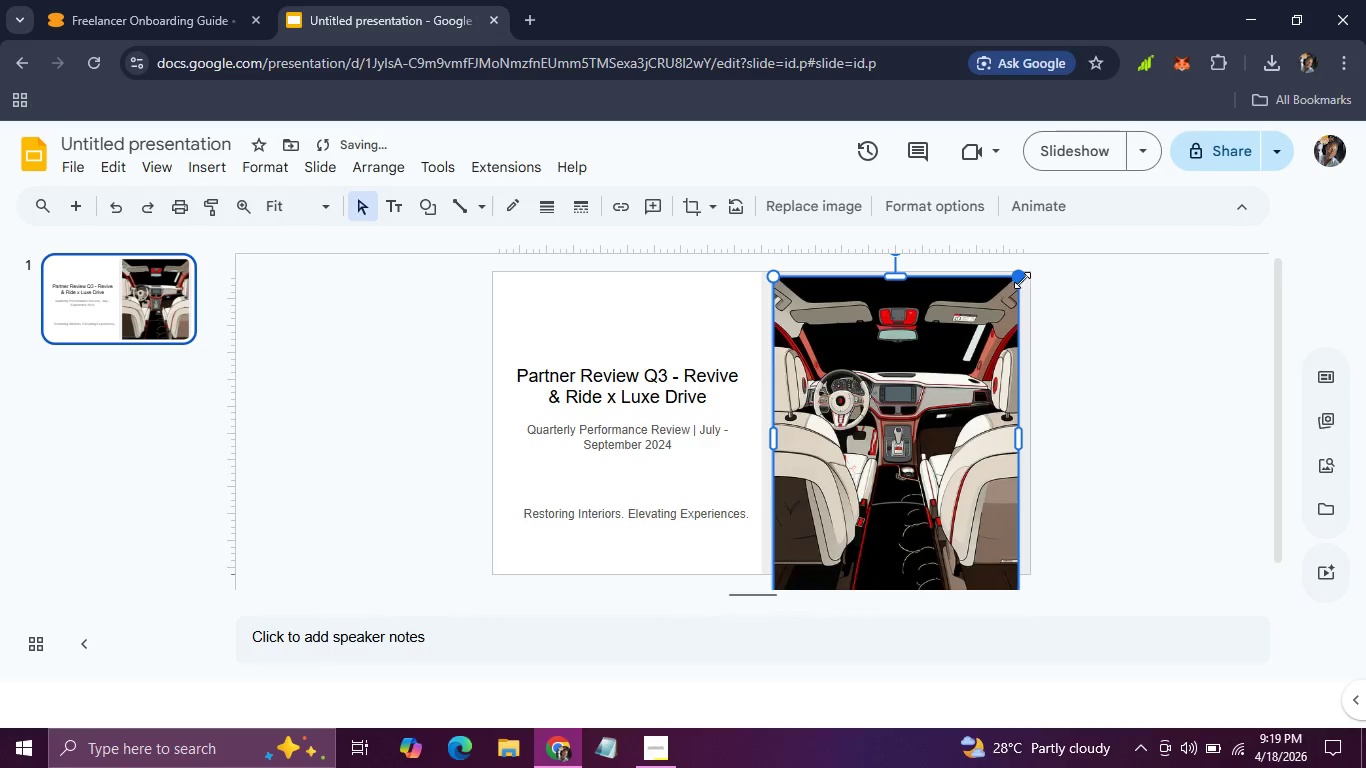 
left_click_drag(start_coordinate=[1020, 279], to_coordinate=[1002, 344])
 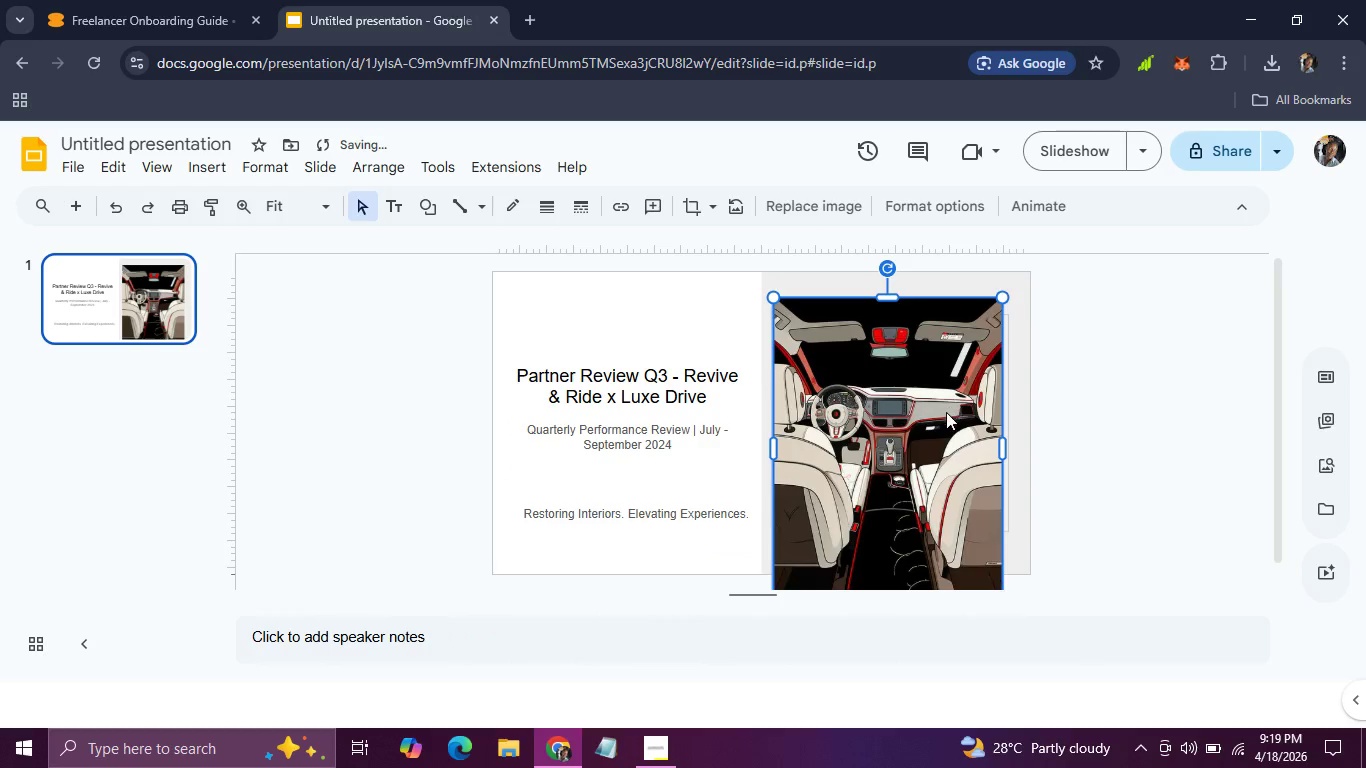 
left_click_drag(start_coordinate=[945, 416], to_coordinate=[946, 388])
 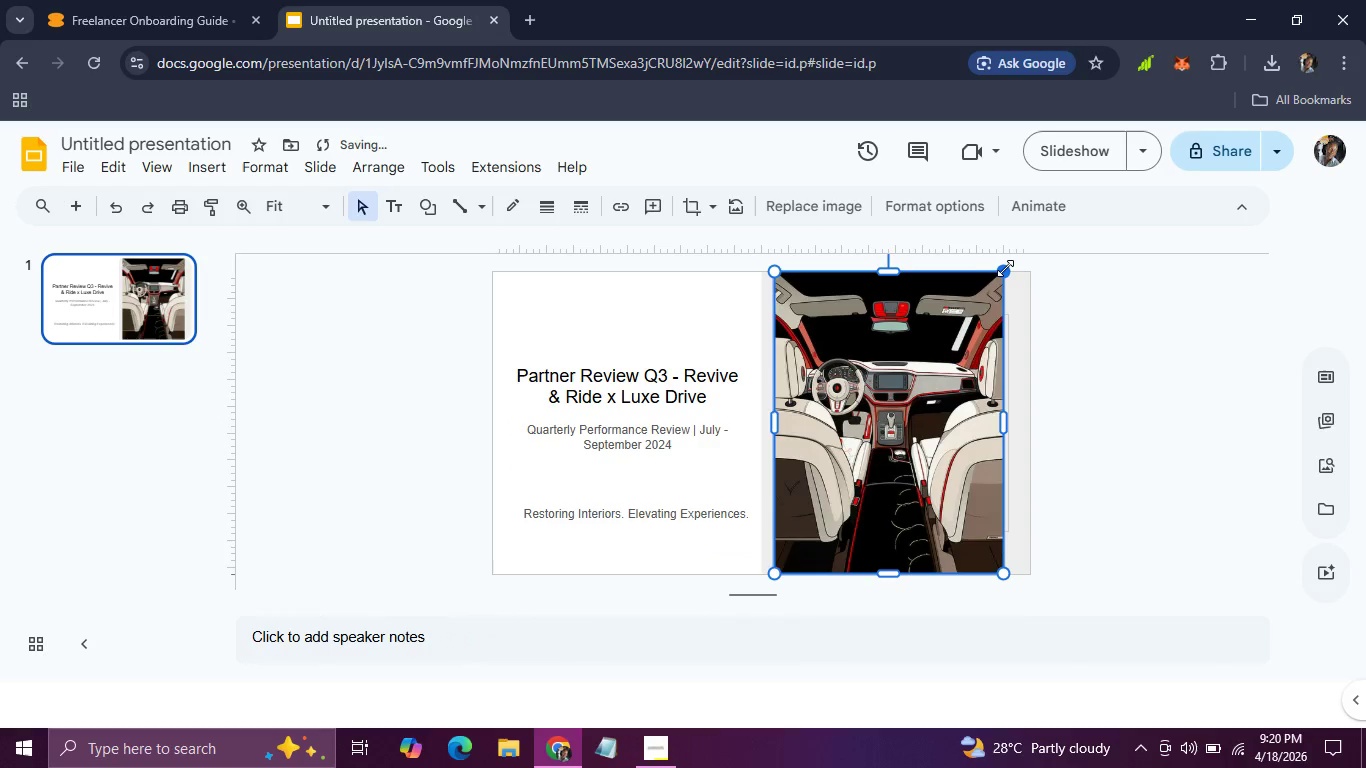 
left_click_drag(start_coordinate=[1006, 268], to_coordinate=[992, 296])
 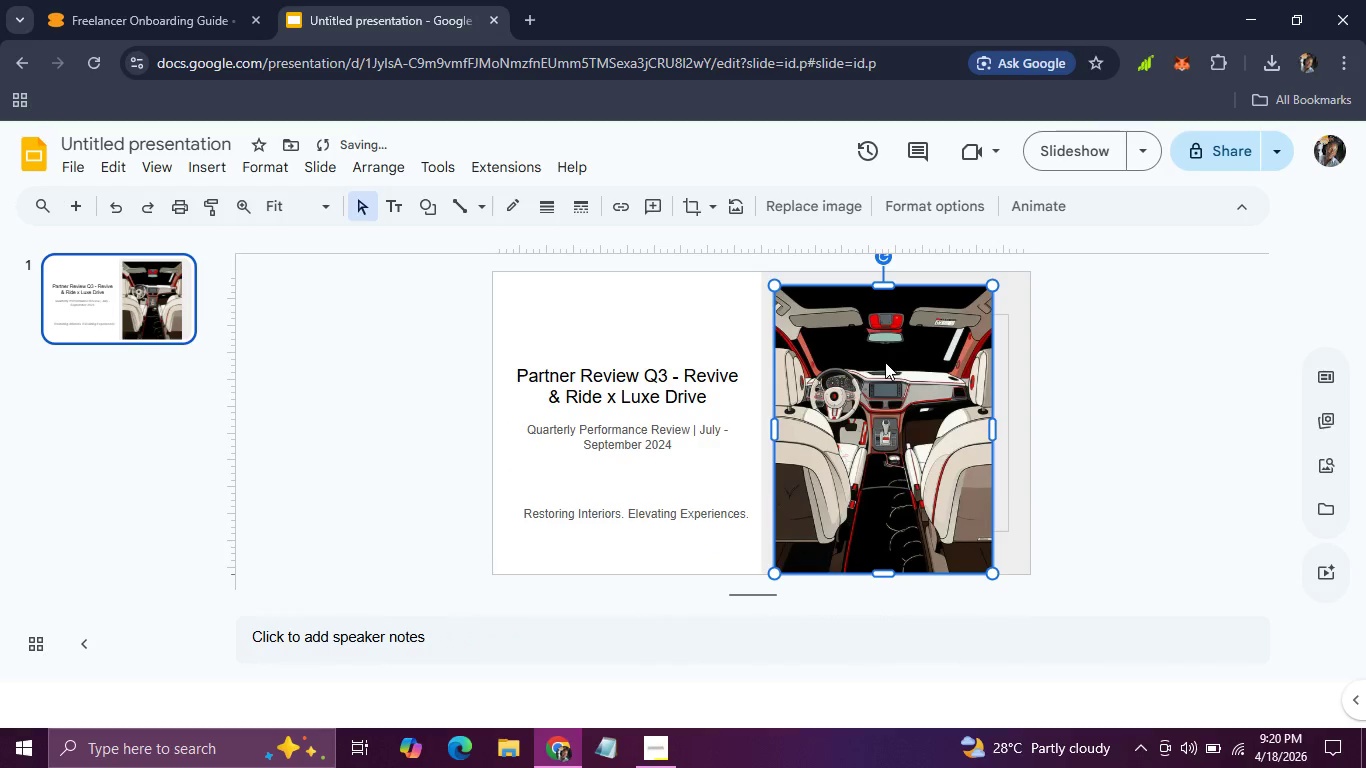 
left_click_drag(start_coordinate=[885, 362], to_coordinate=[875, 349])
 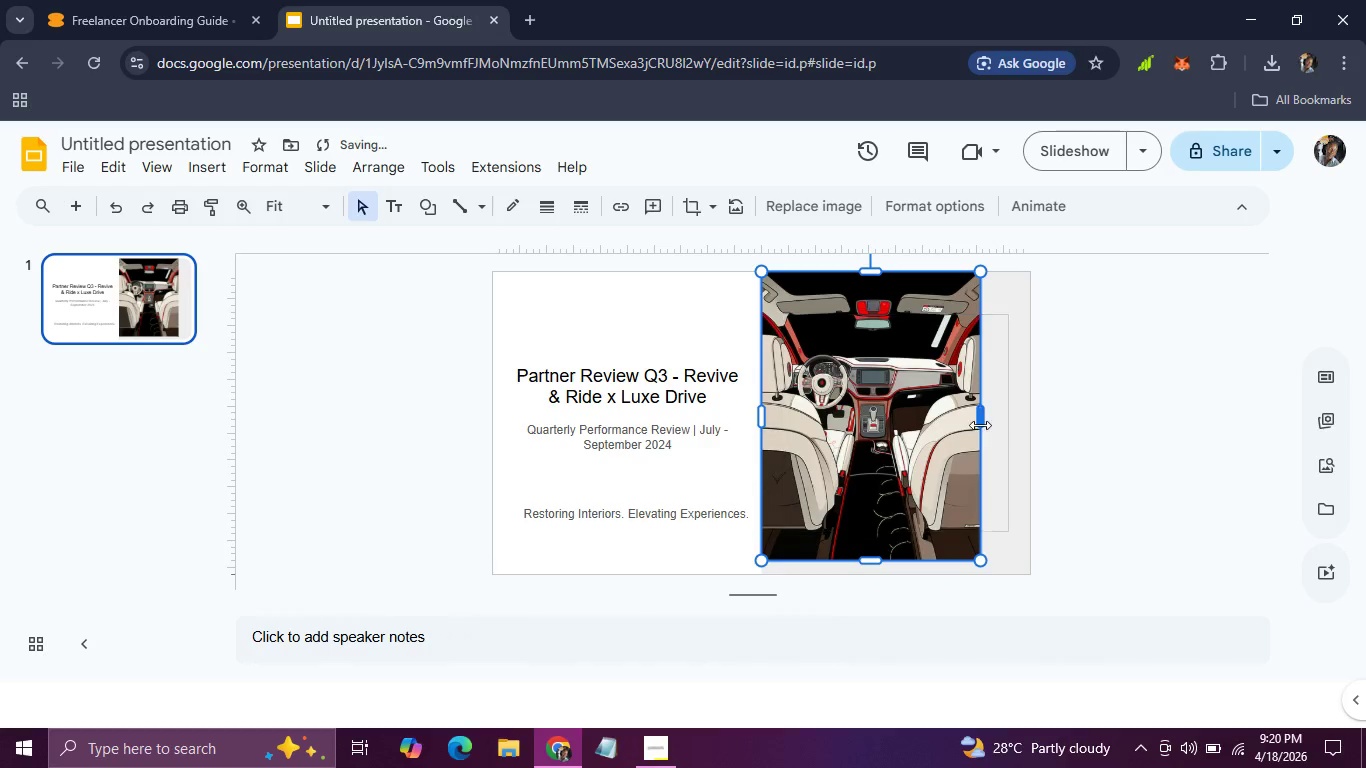 
left_click_drag(start_coordinate=[977, 423], to_coordinate=[1026, 416])
 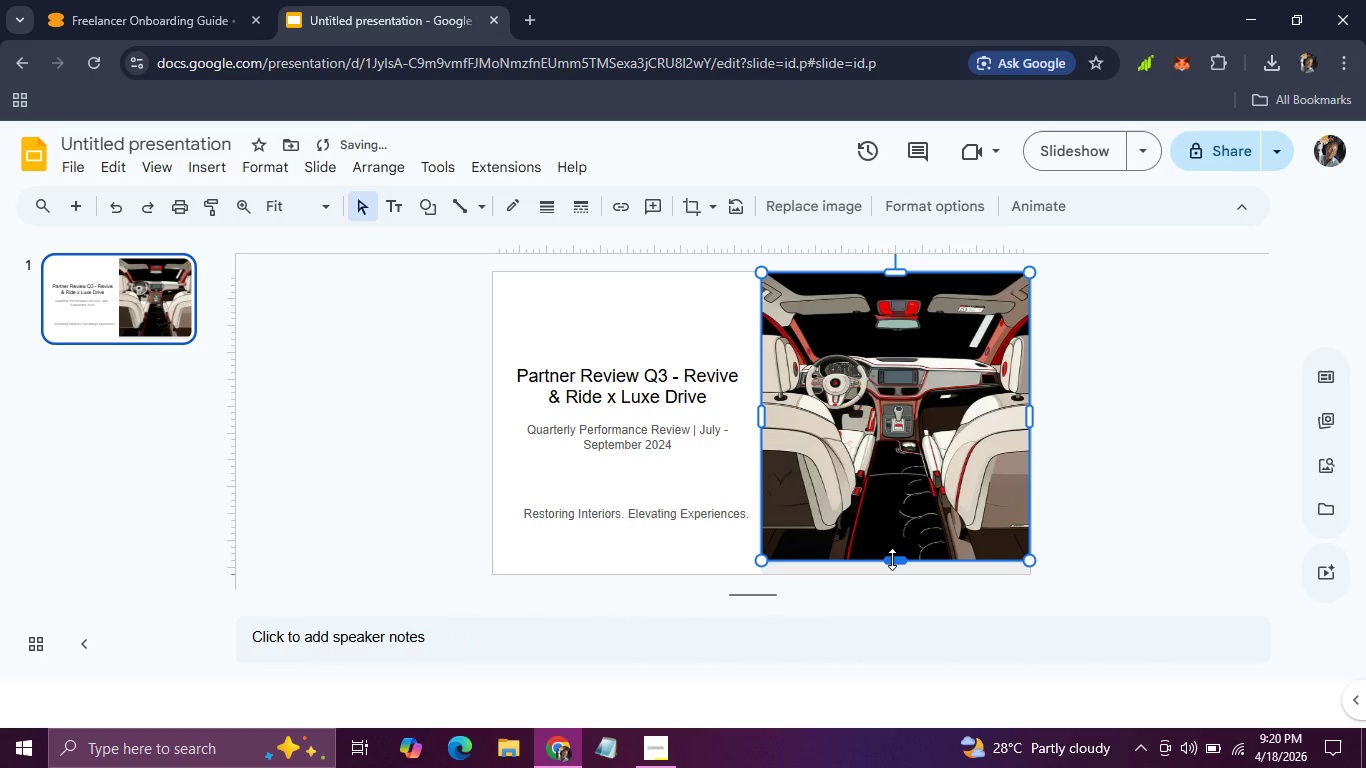 
left_click_drag(start_coordinate=[892, 559], to_coordinate=[893, 569])
 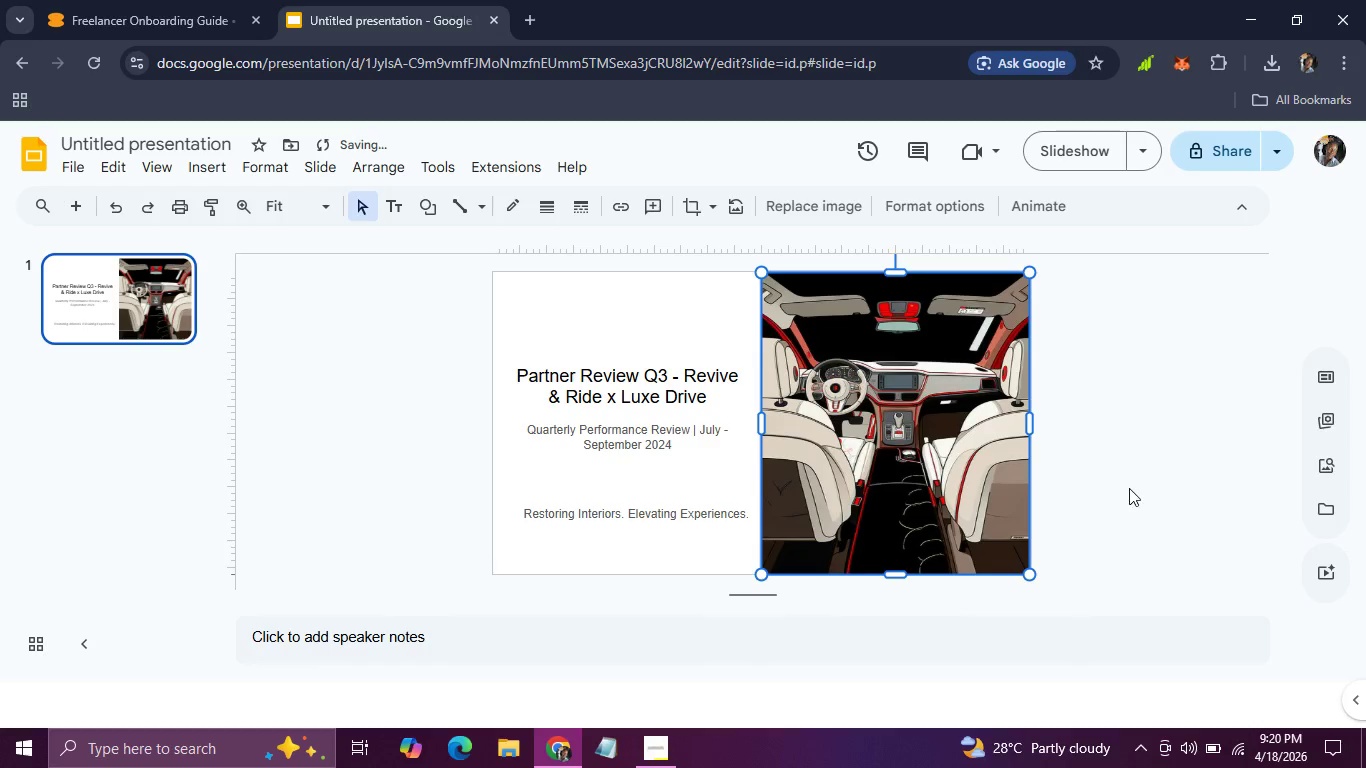 
left_click([1131, 486])
 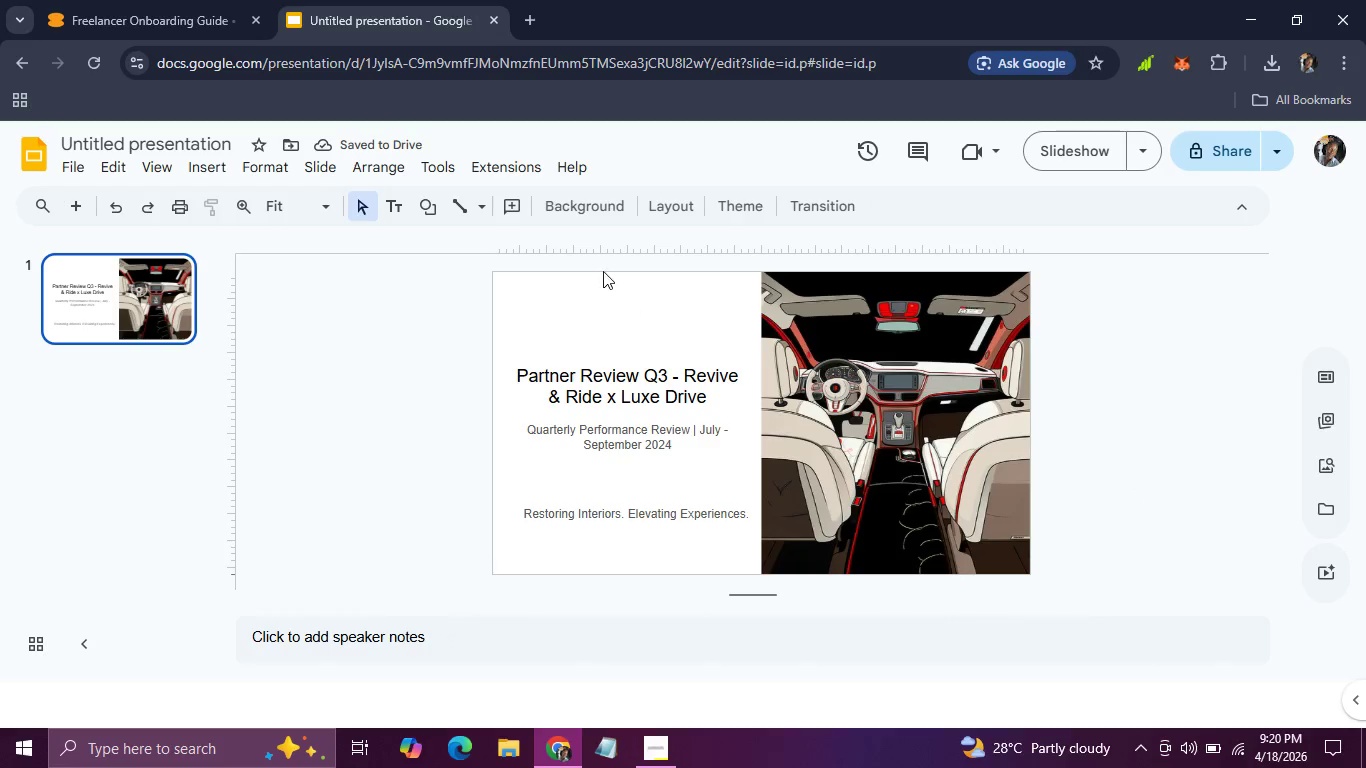 
left_click([596, 284])
 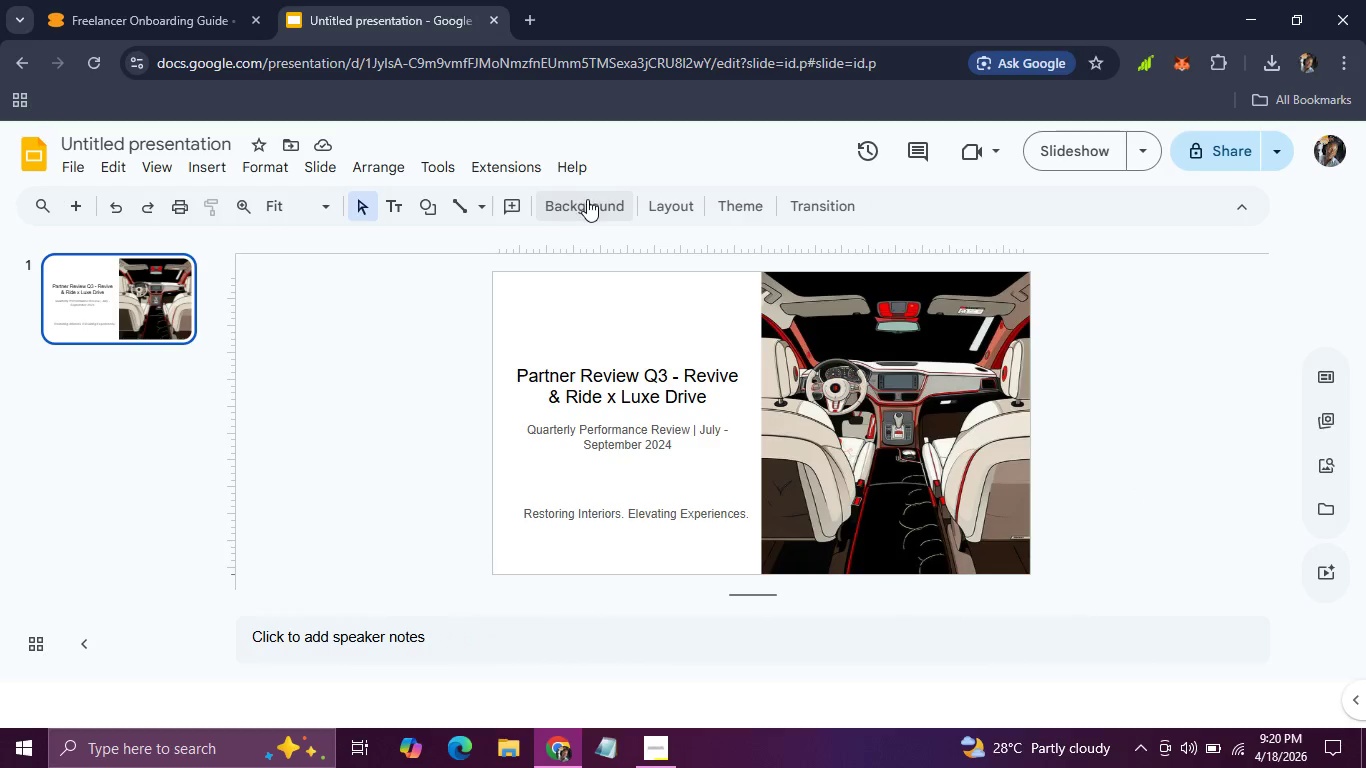 
left_click([587, 198])
 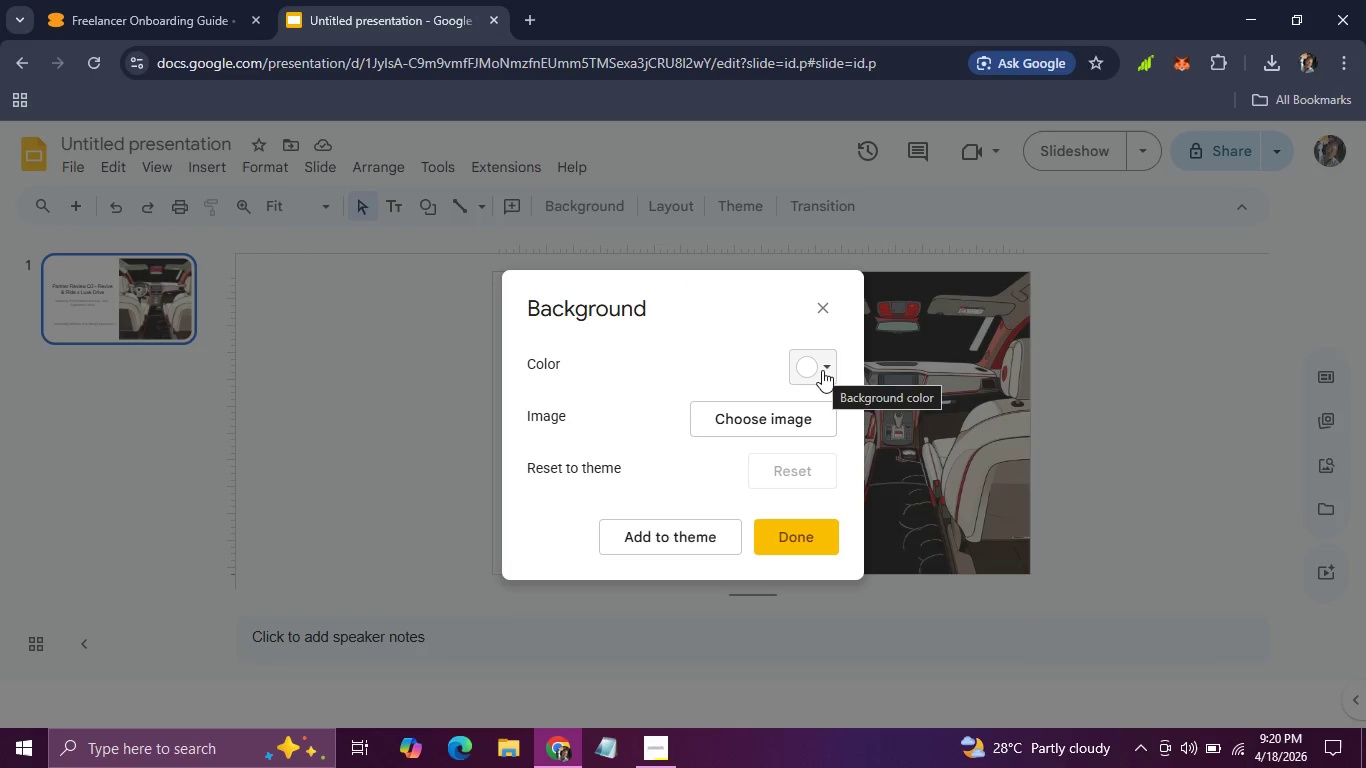 
wait(5.45)
 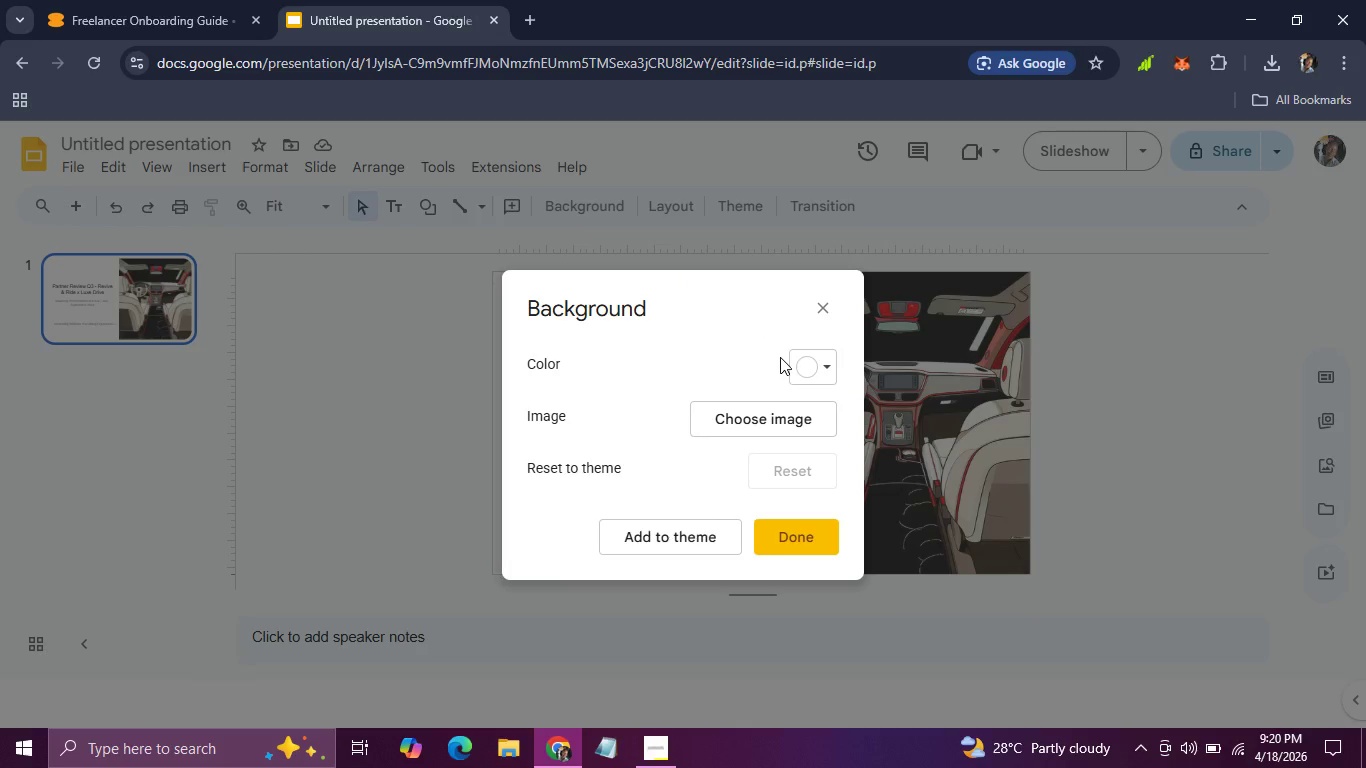 
left_click([784, 528])
 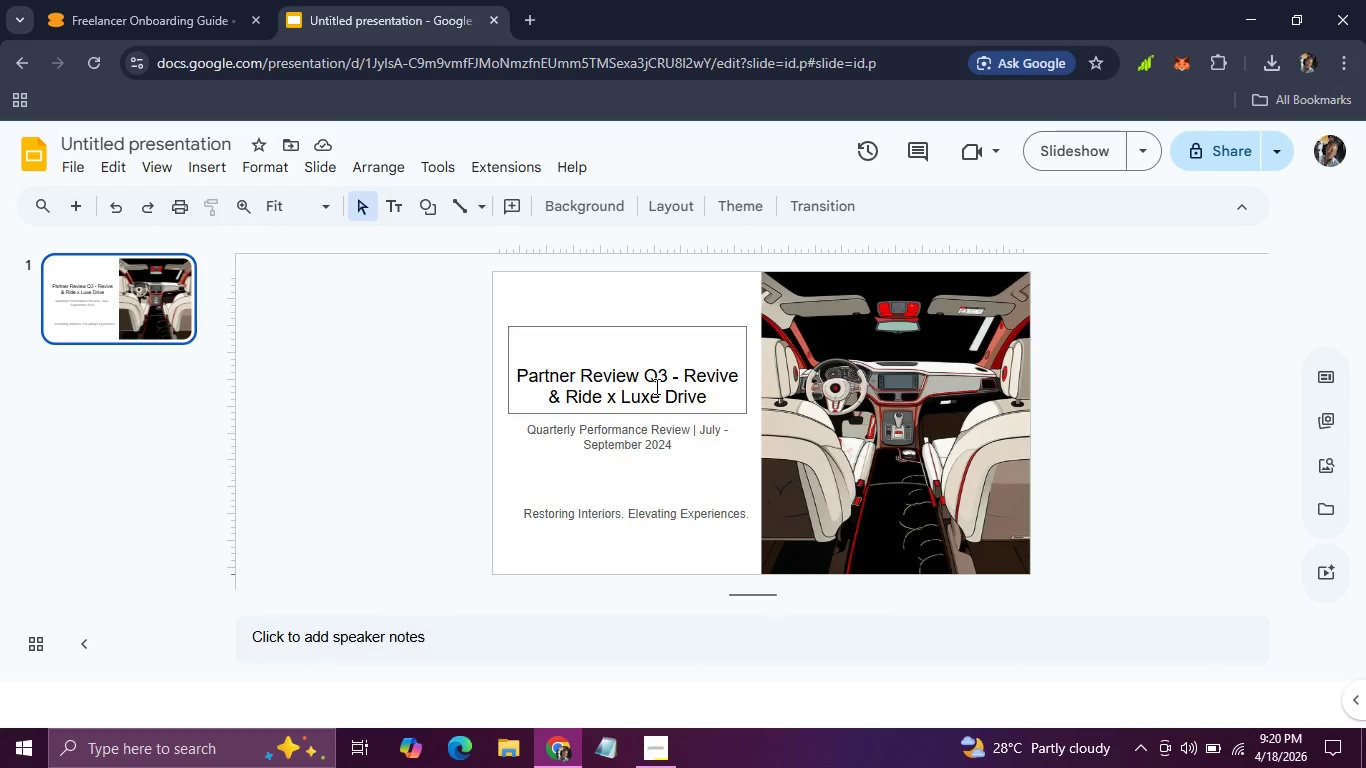 
left_click([655, 386])
 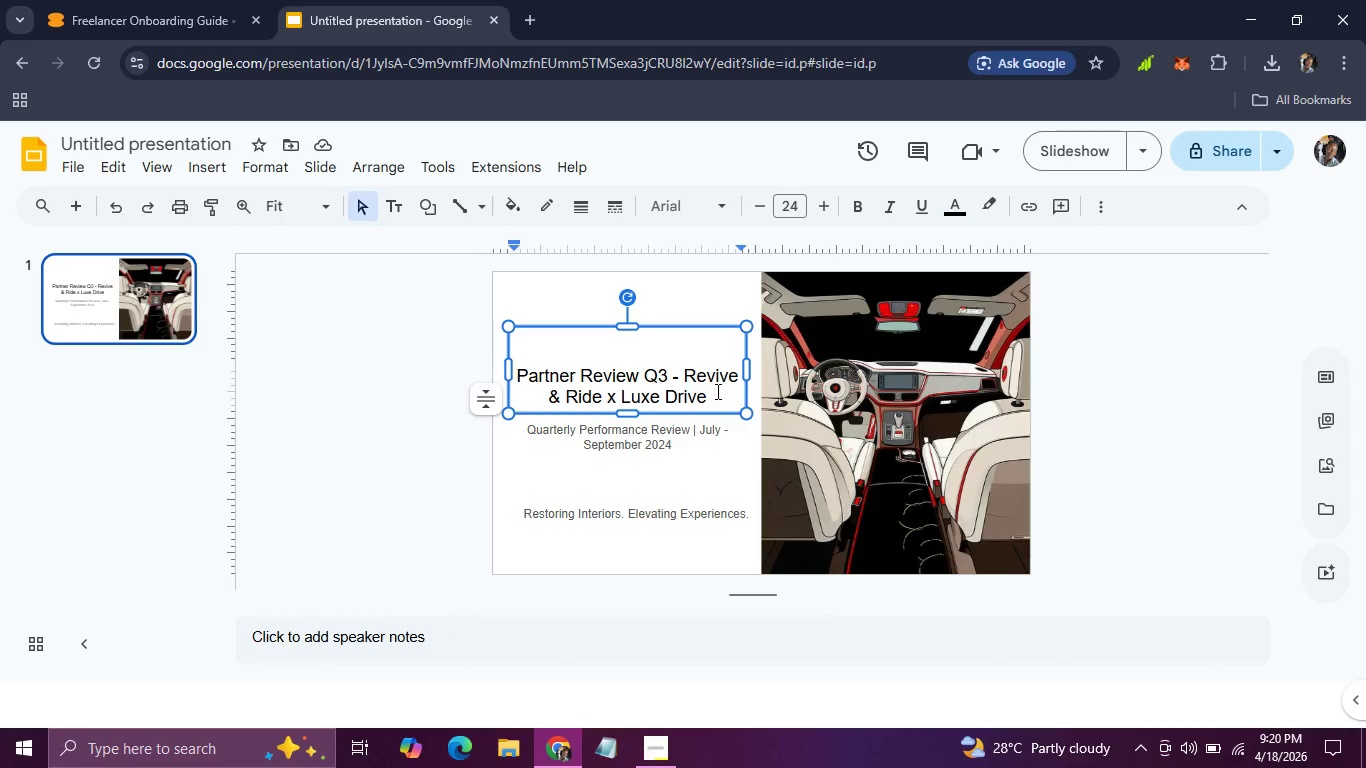 
left_click_drag(start_coordinate=[716, 393], to_coordinate=[518, 376])
 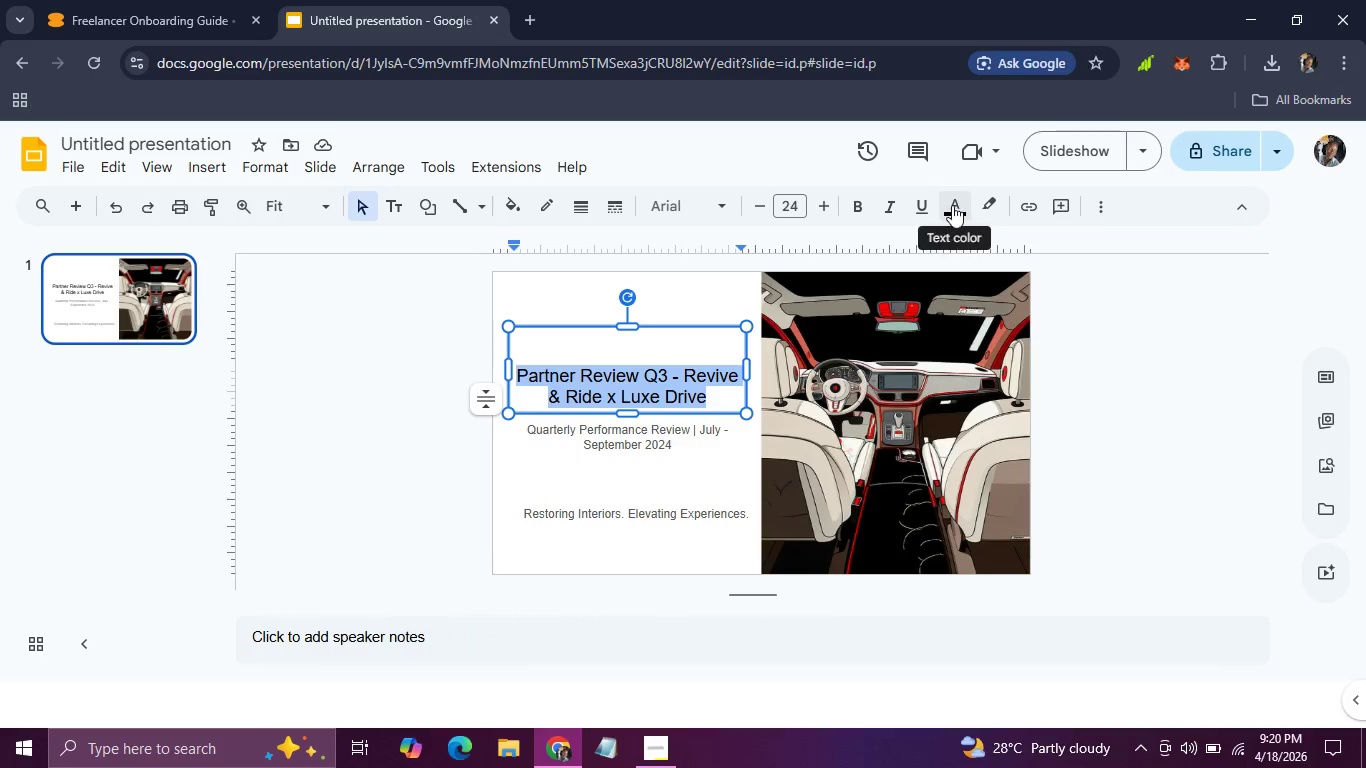 
left_click([952, 205])
 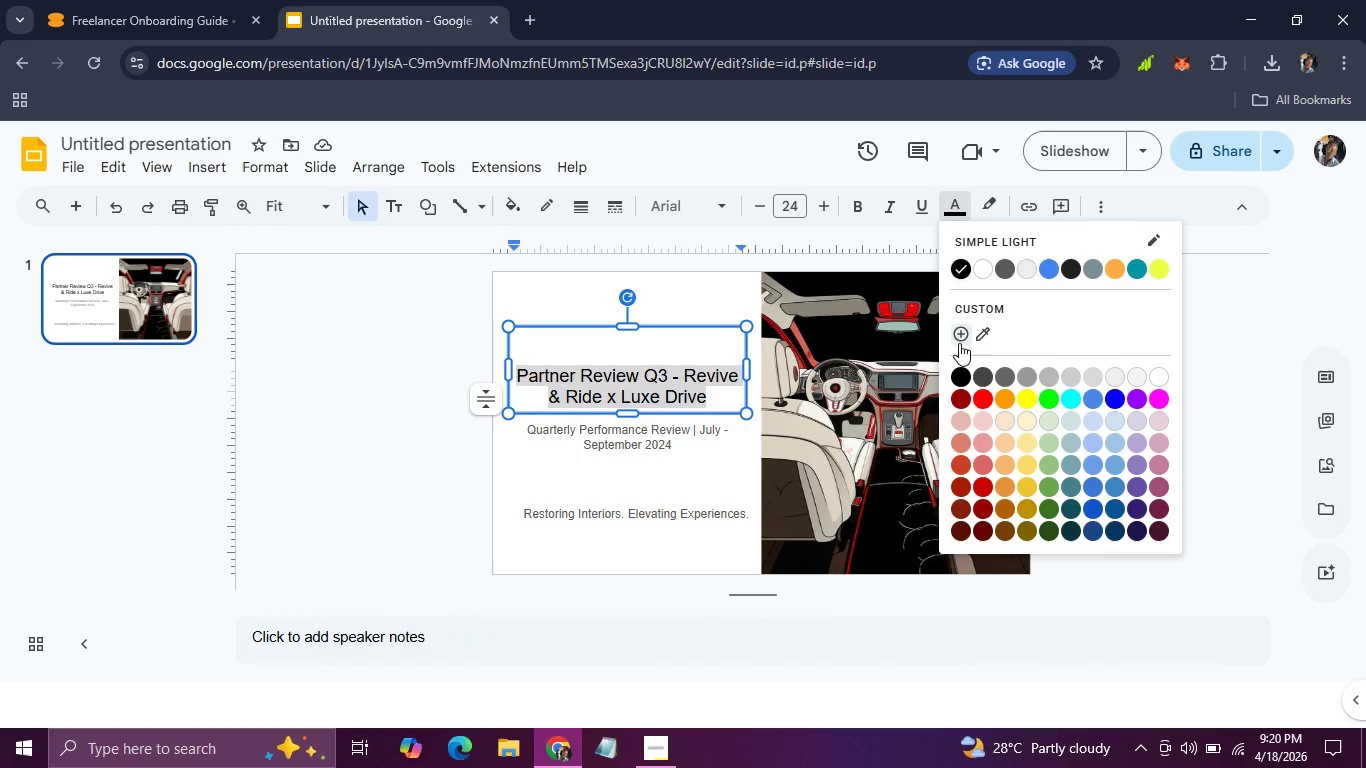 
left_click([959, 334])
 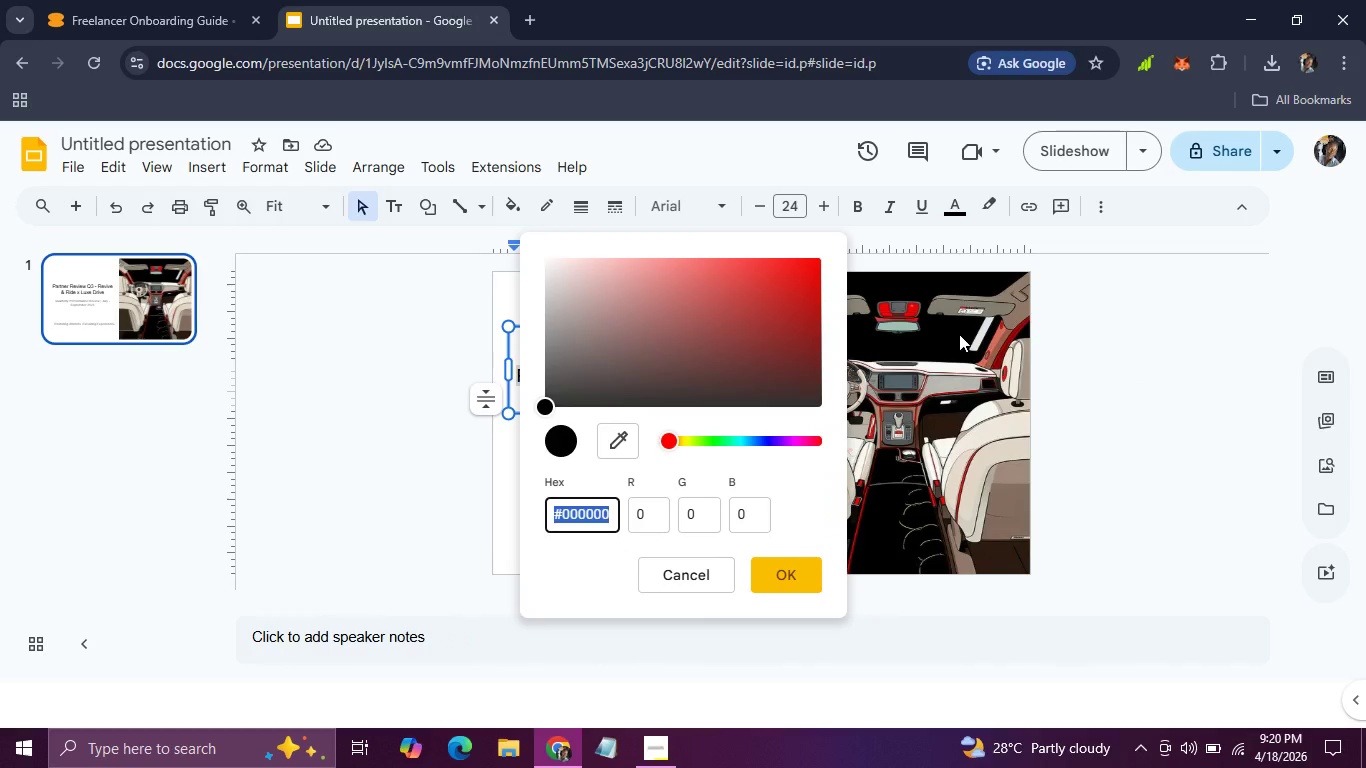 
wait(9.05)
 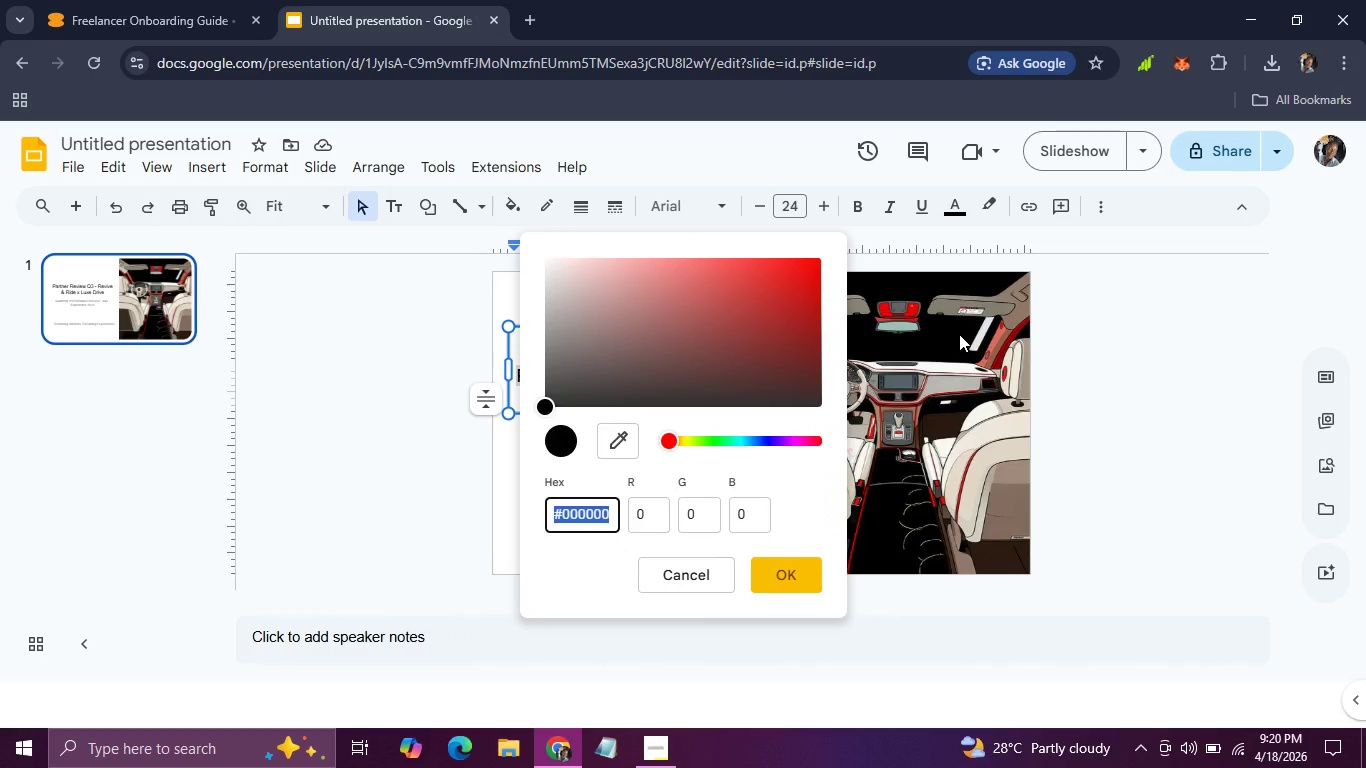 
type(D10000)
 